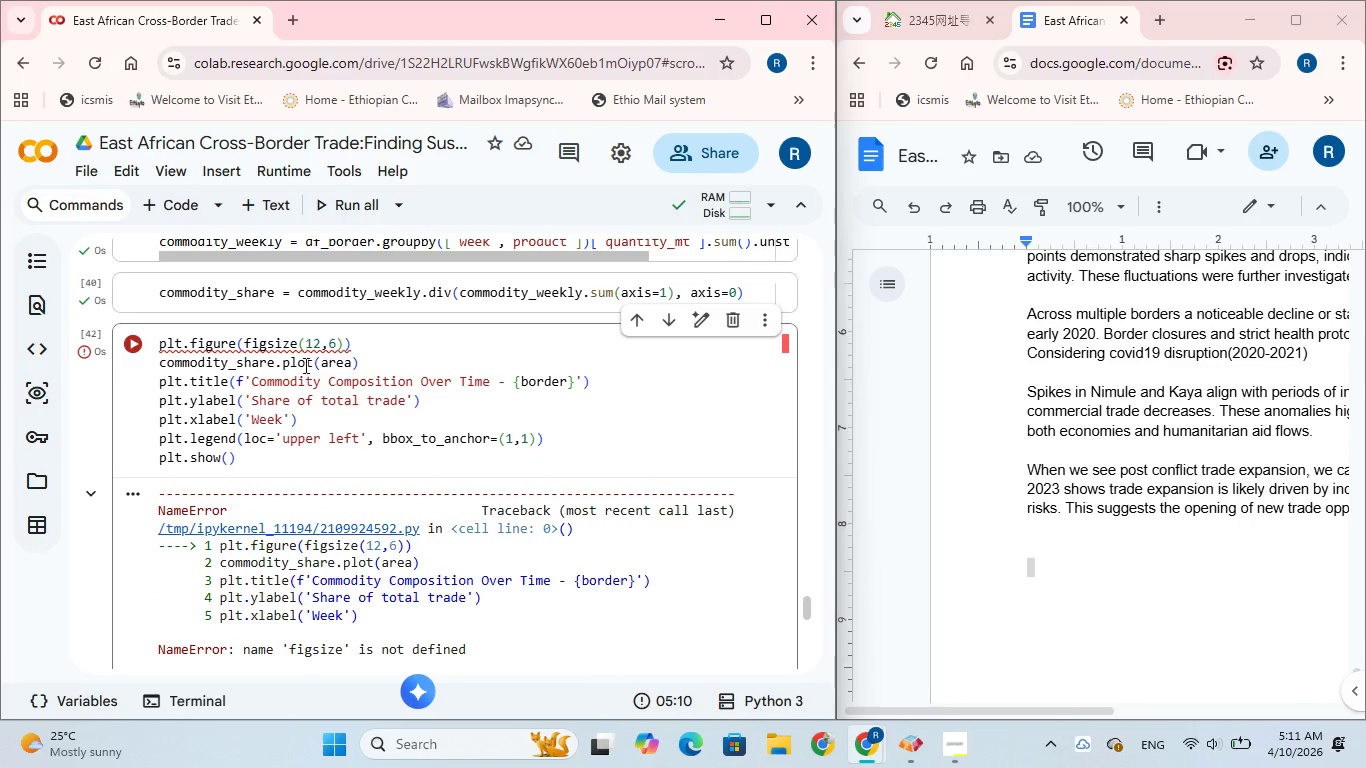 
left_click([296, 345])
 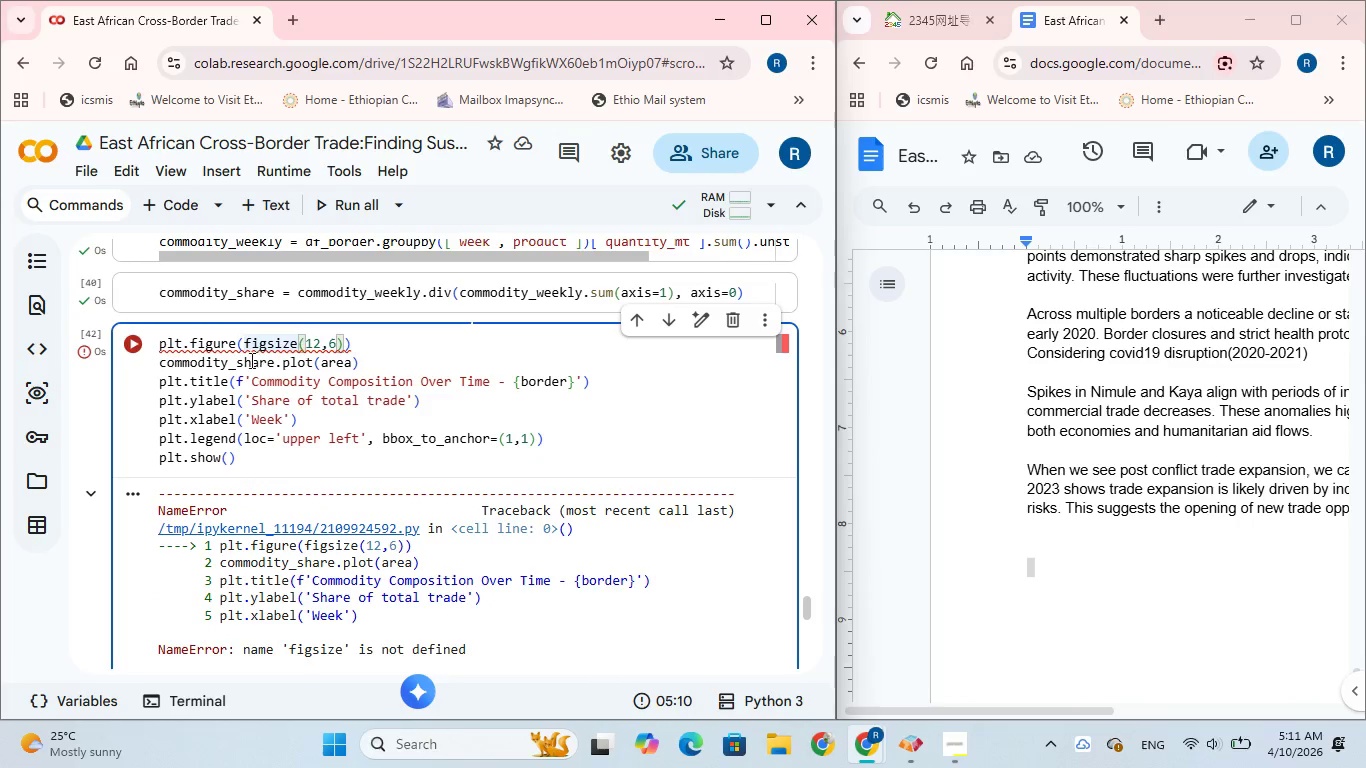 
key(Equal)
 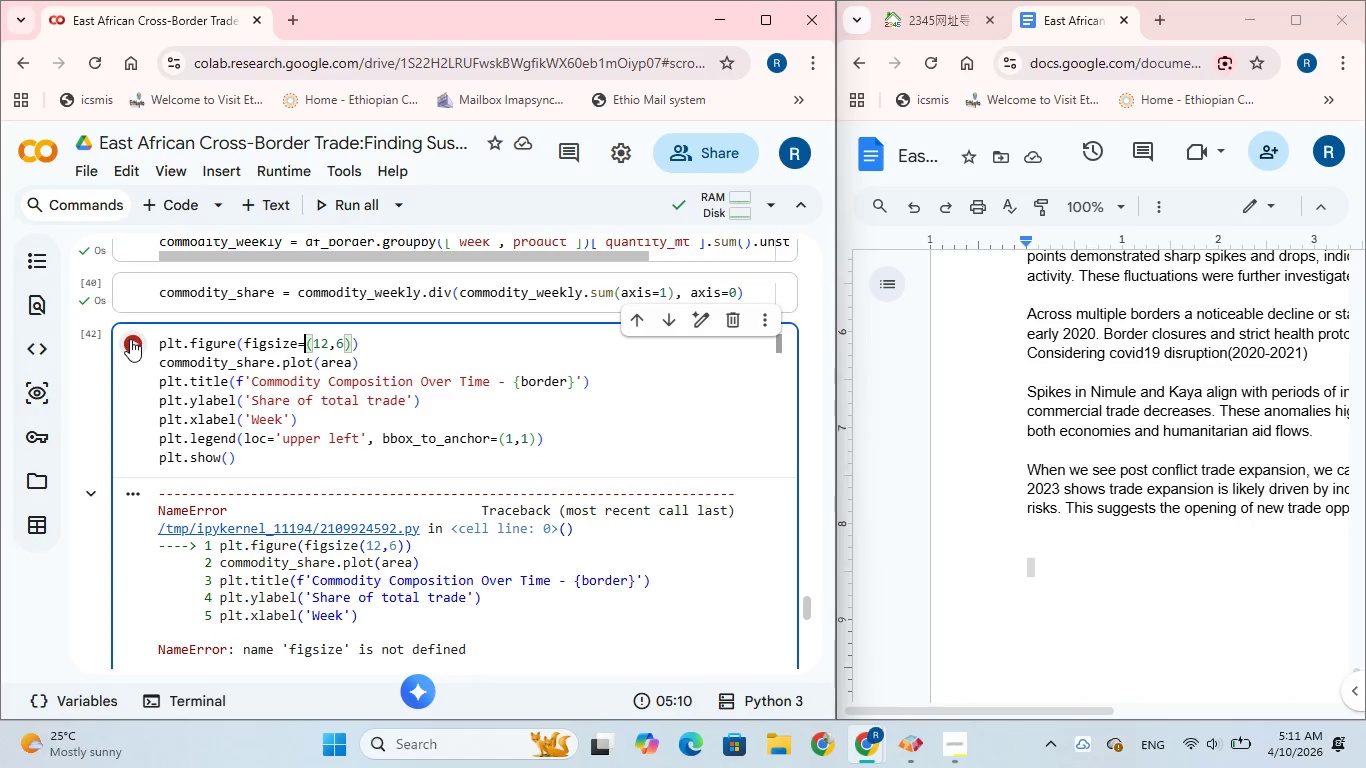 
left_click([130, 339])
 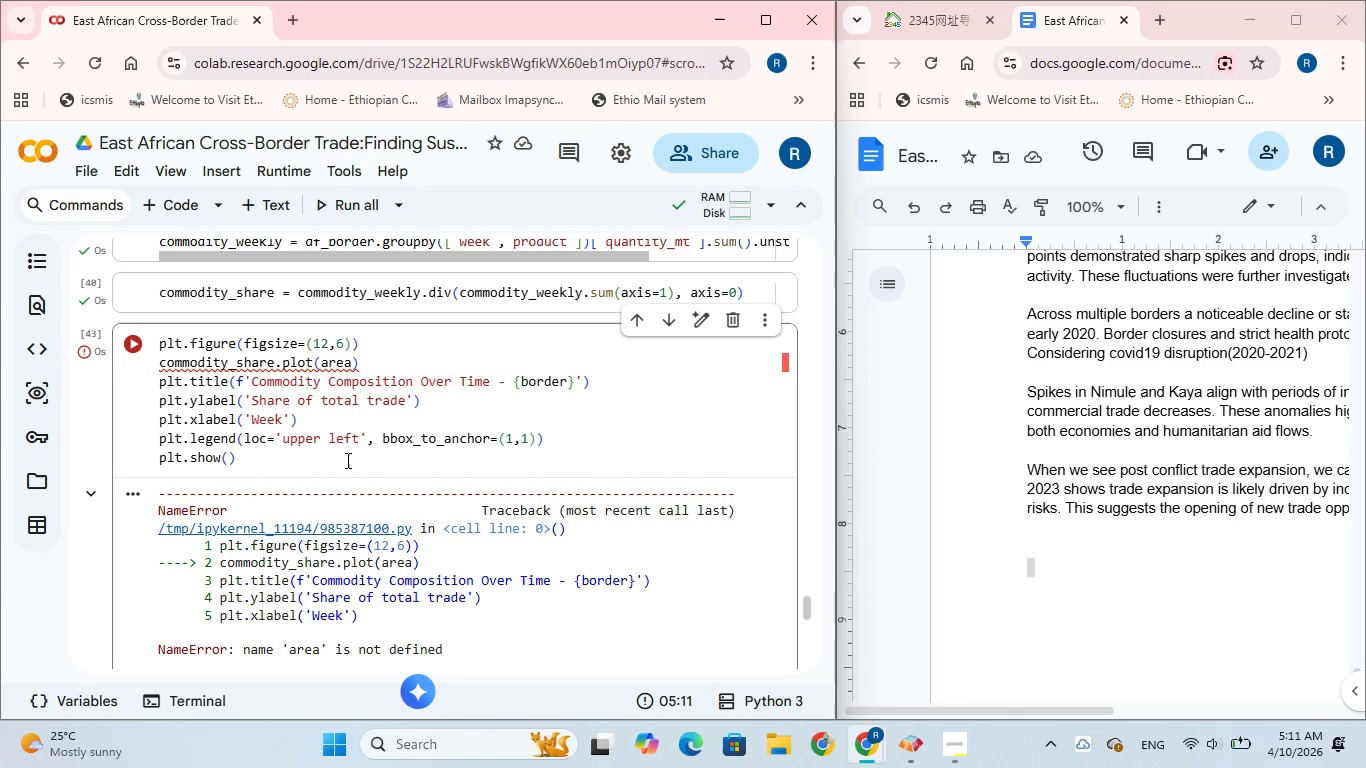 
scroll: coordinate [349, 465], scroll_direction: down, amount: 1.0
 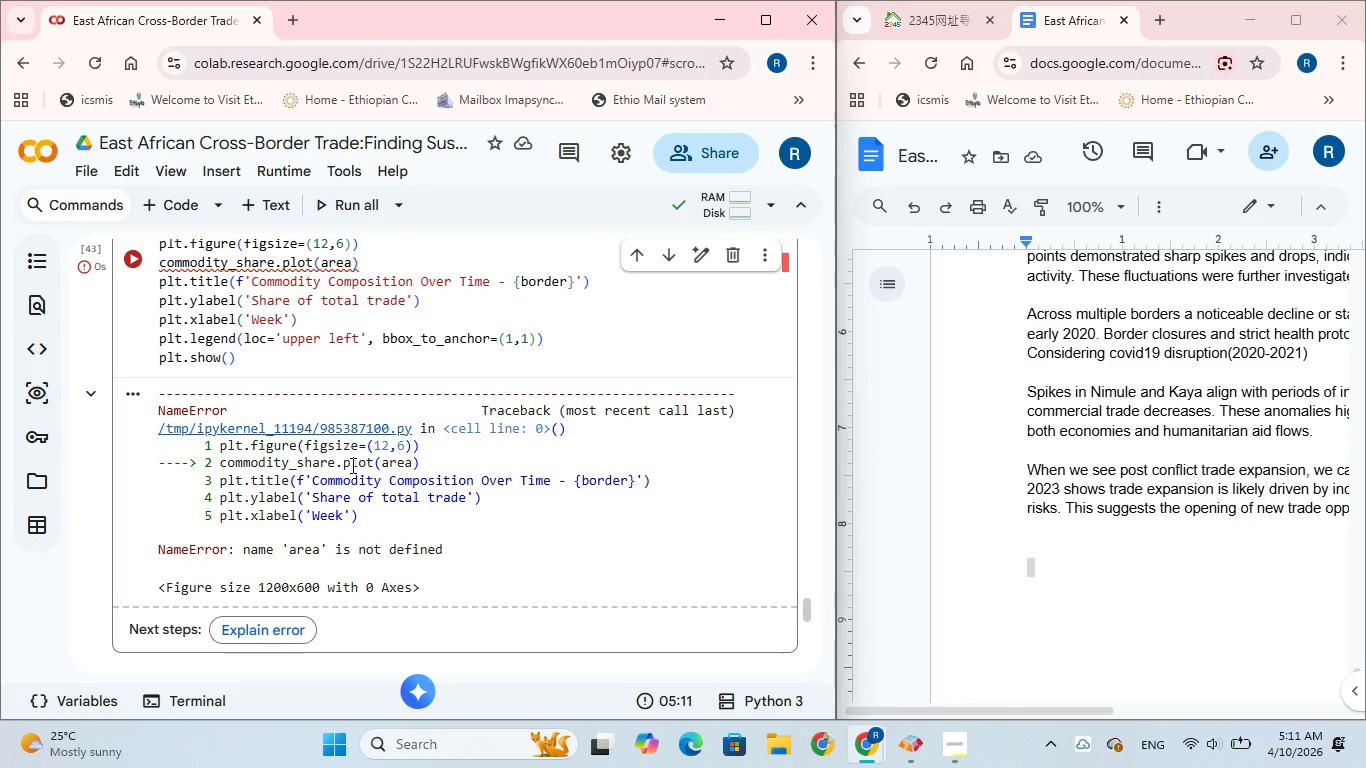 
scroll: coordinate [351, 465], scroll_direction: up, amount: 1.0
 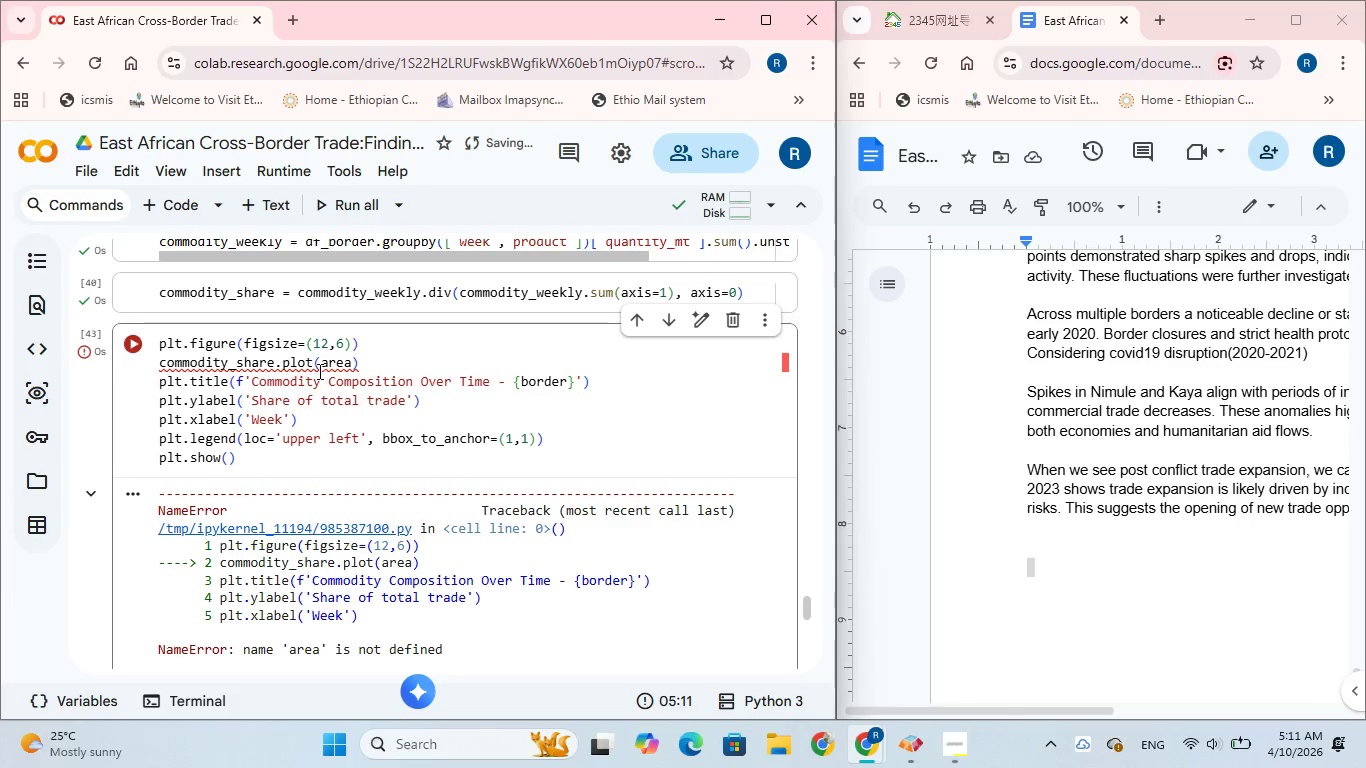 
left_click([318, 367])
 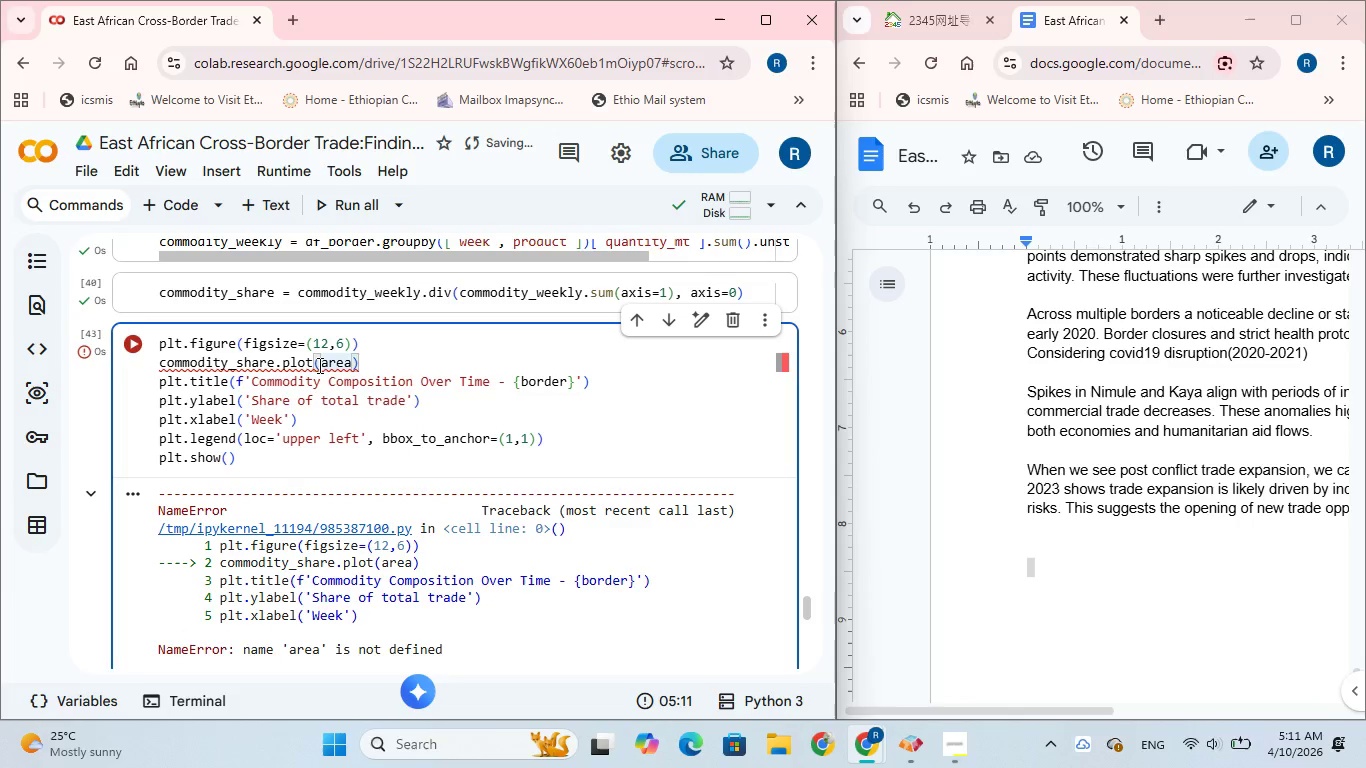 
key(Backspace)
 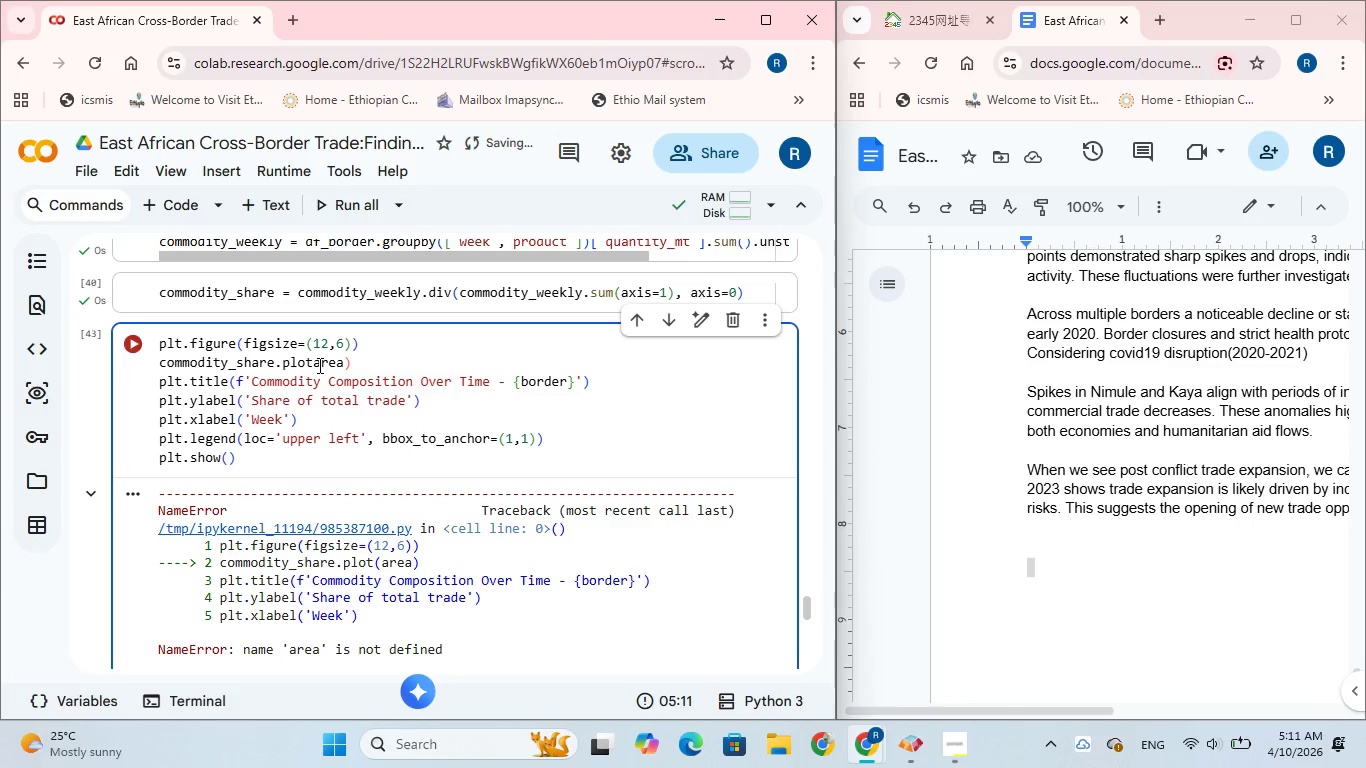 
key(Period)
 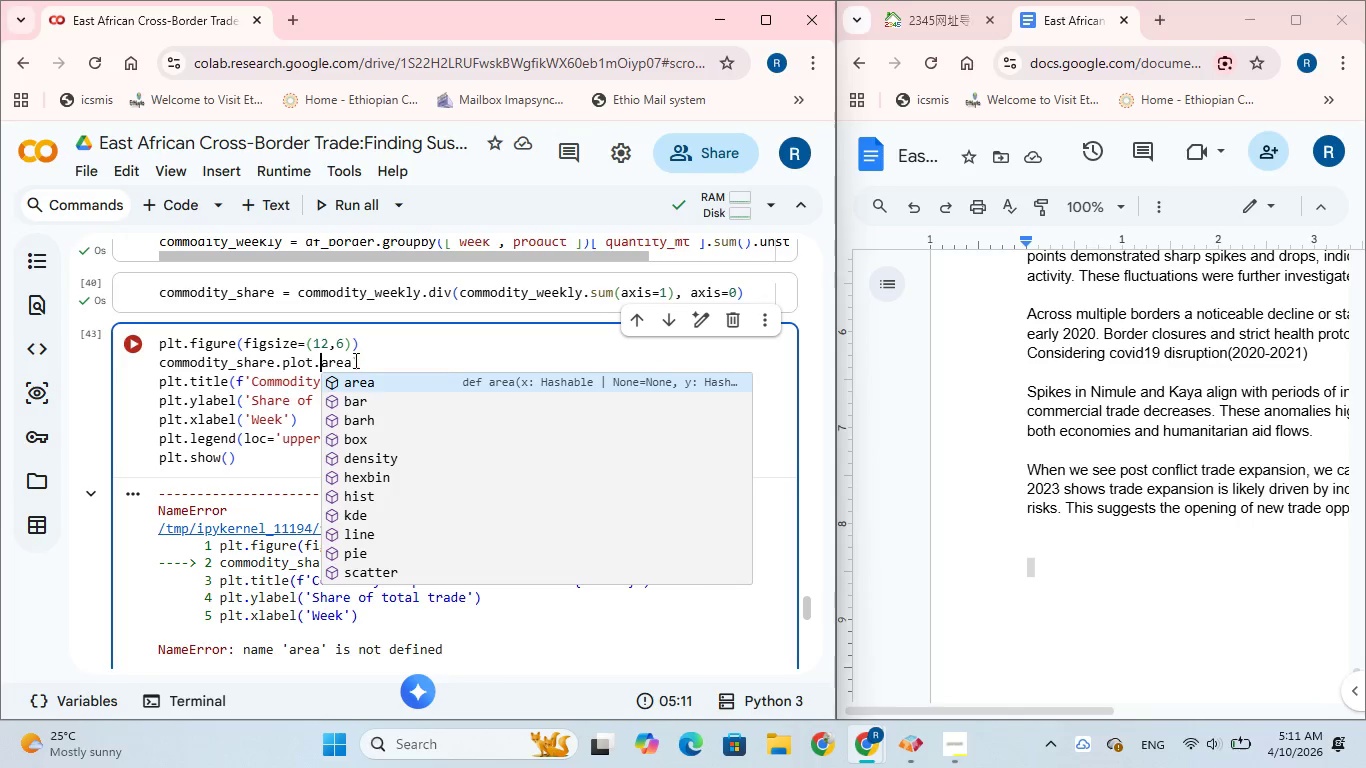 
left_click([364, 360])
 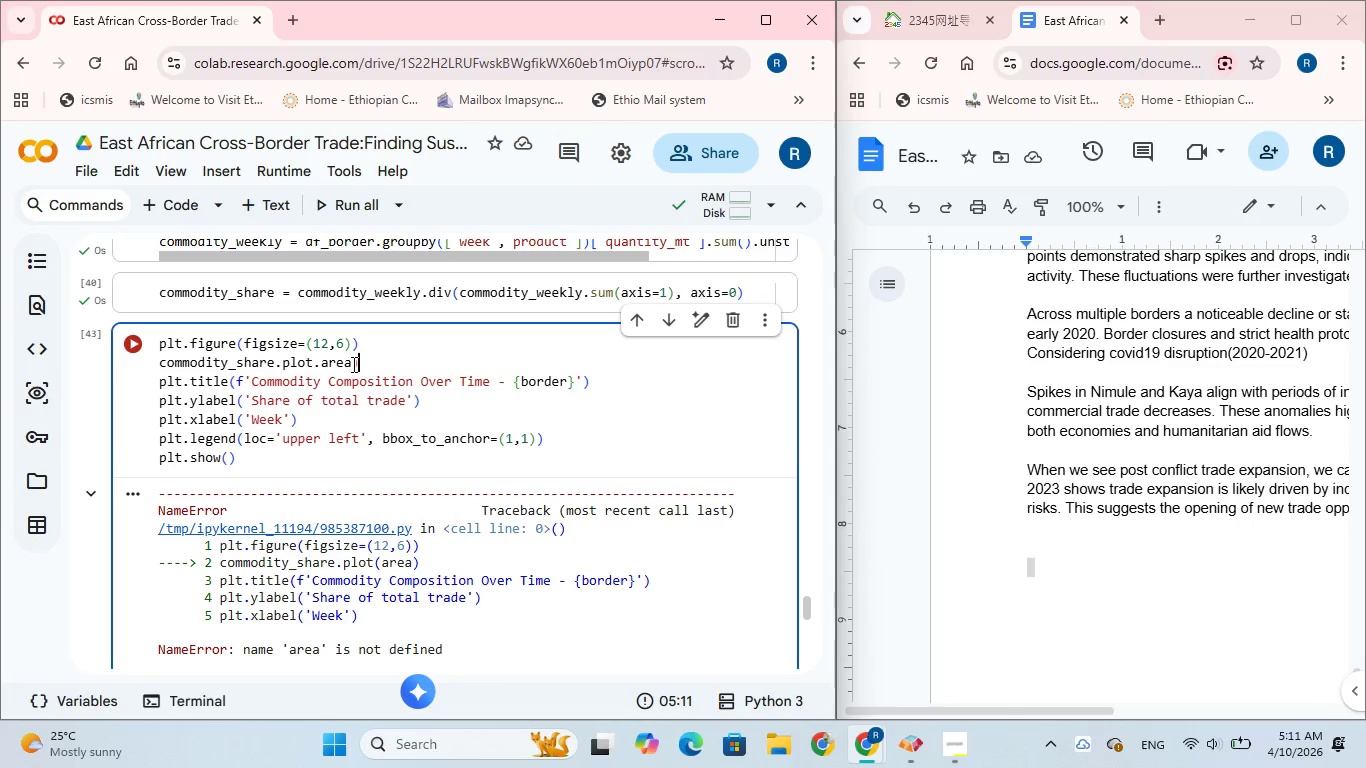 
left_click([352, 364])
 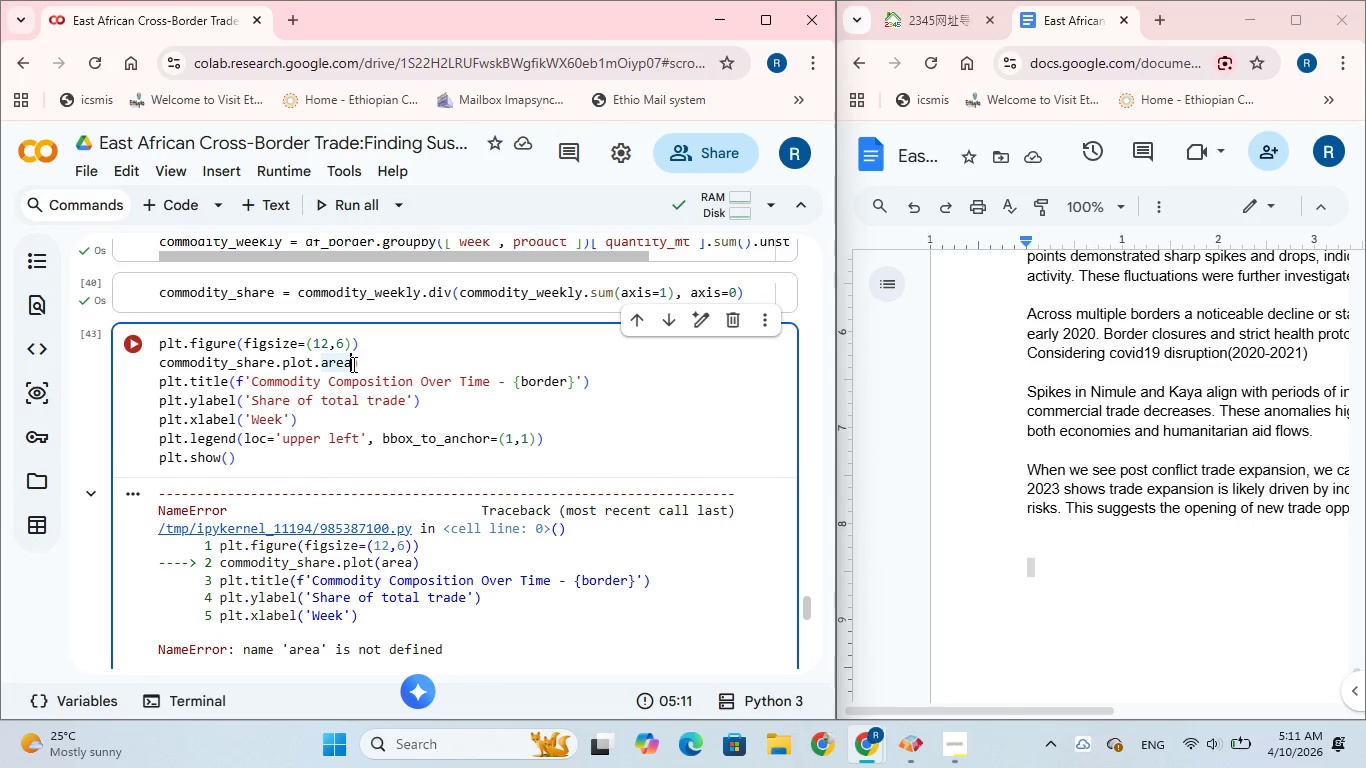 
key(Shift+9)
 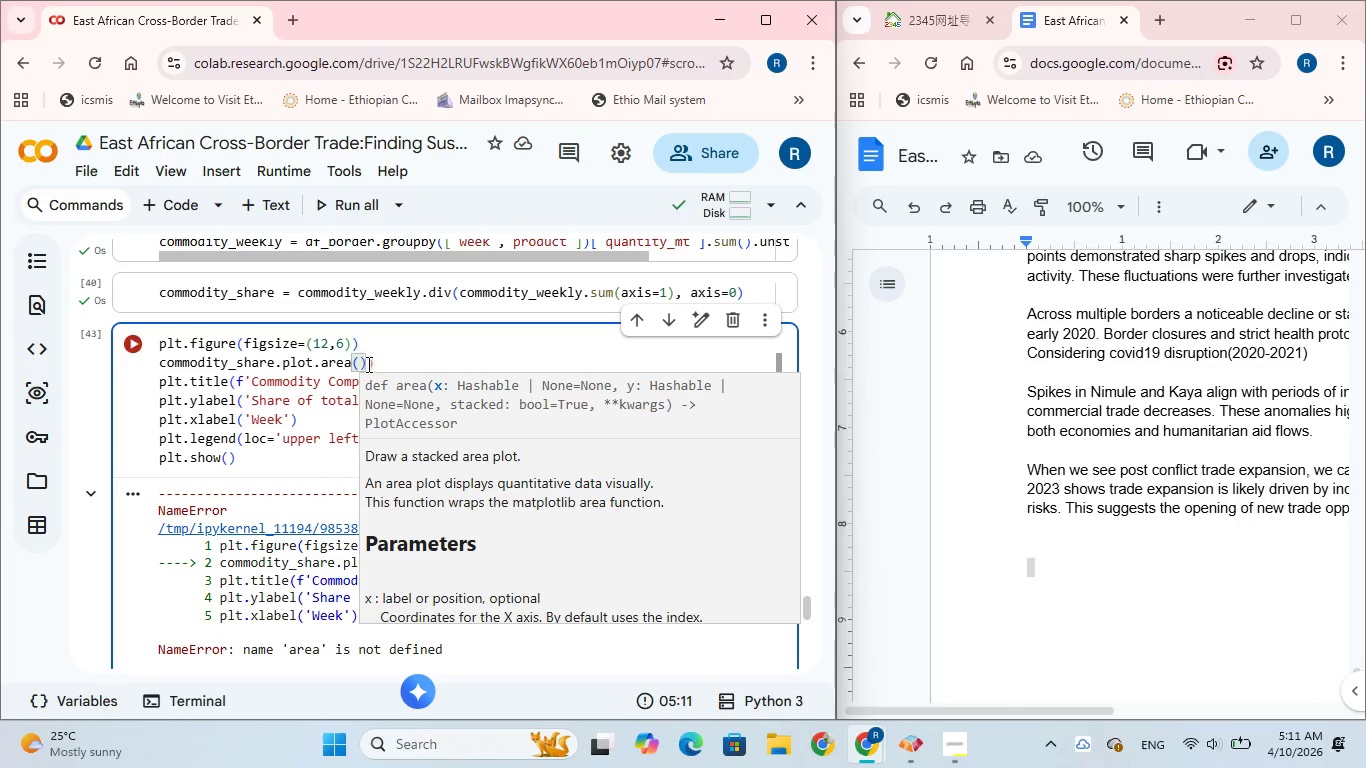 
left_click([376, 363])
 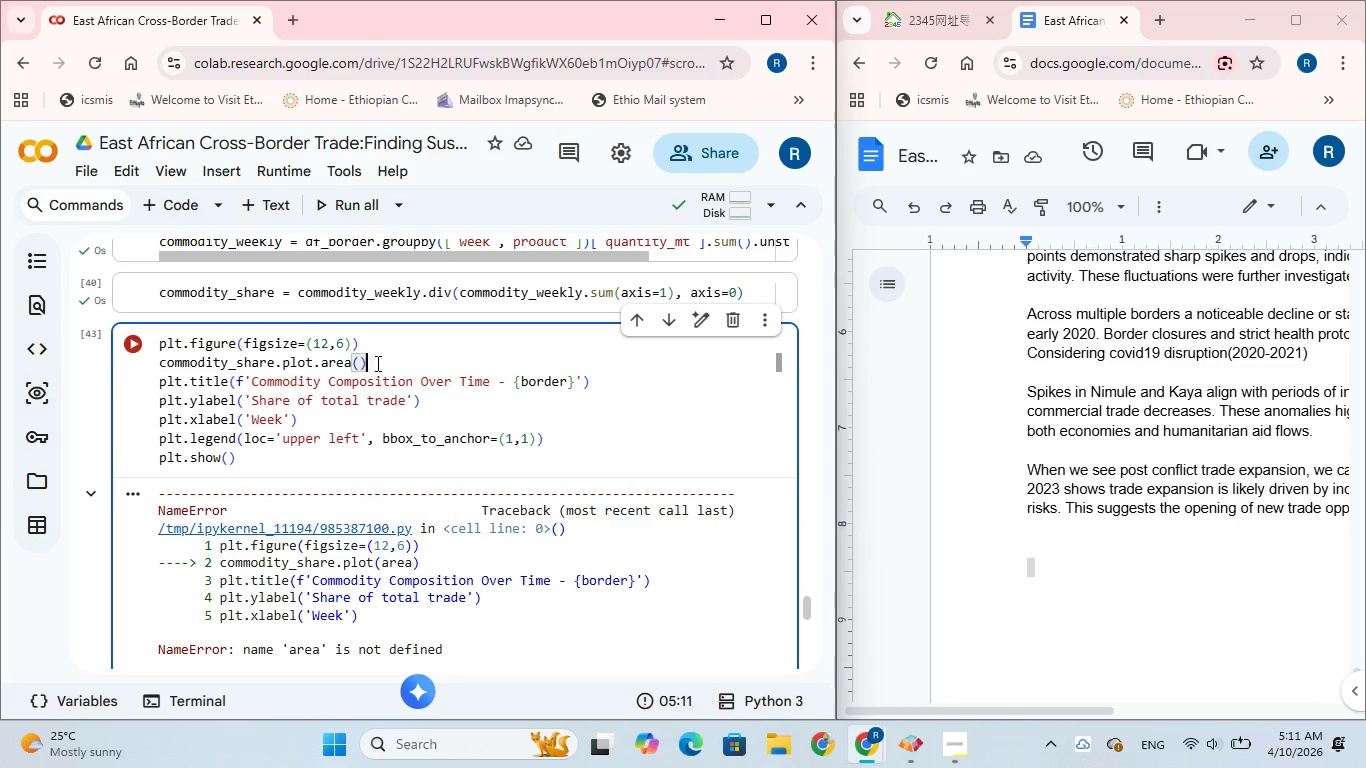 
key(Backspace)
 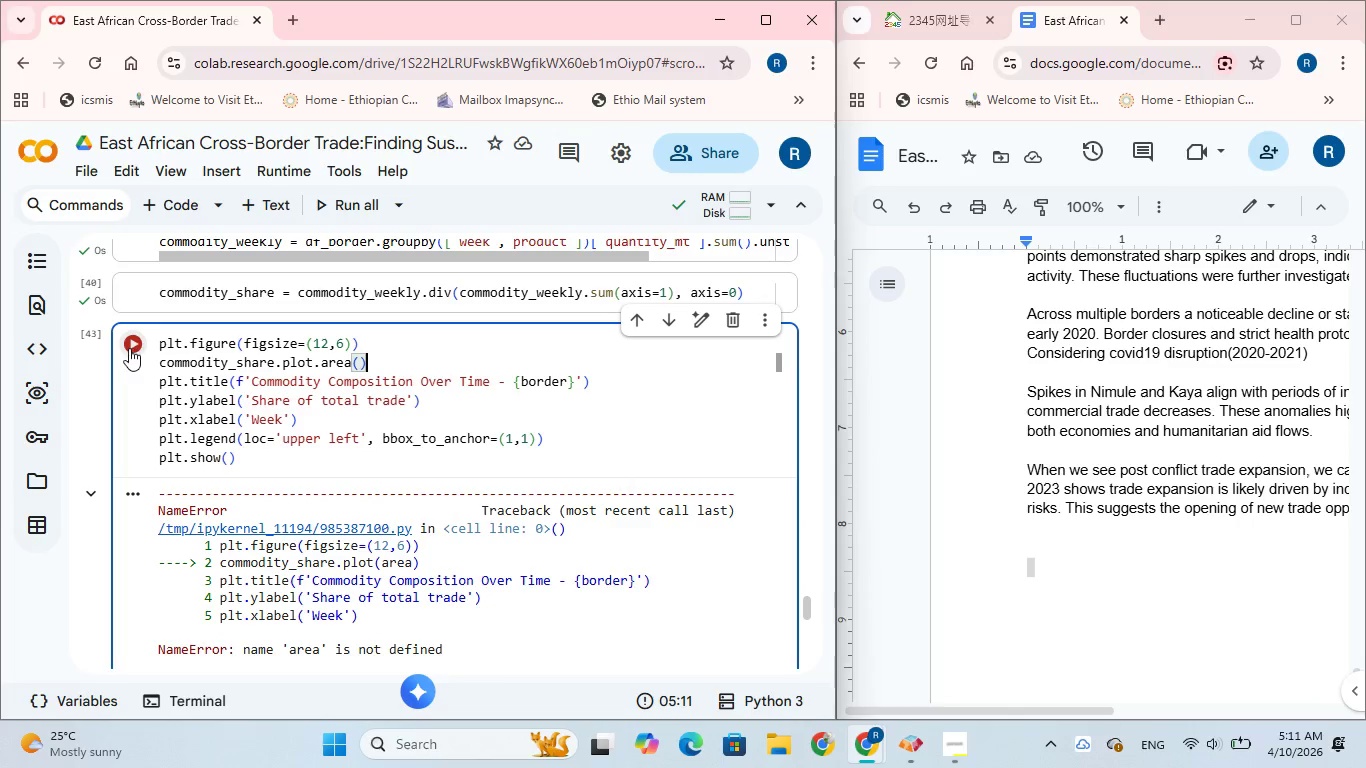 
left_click([129, 348])
 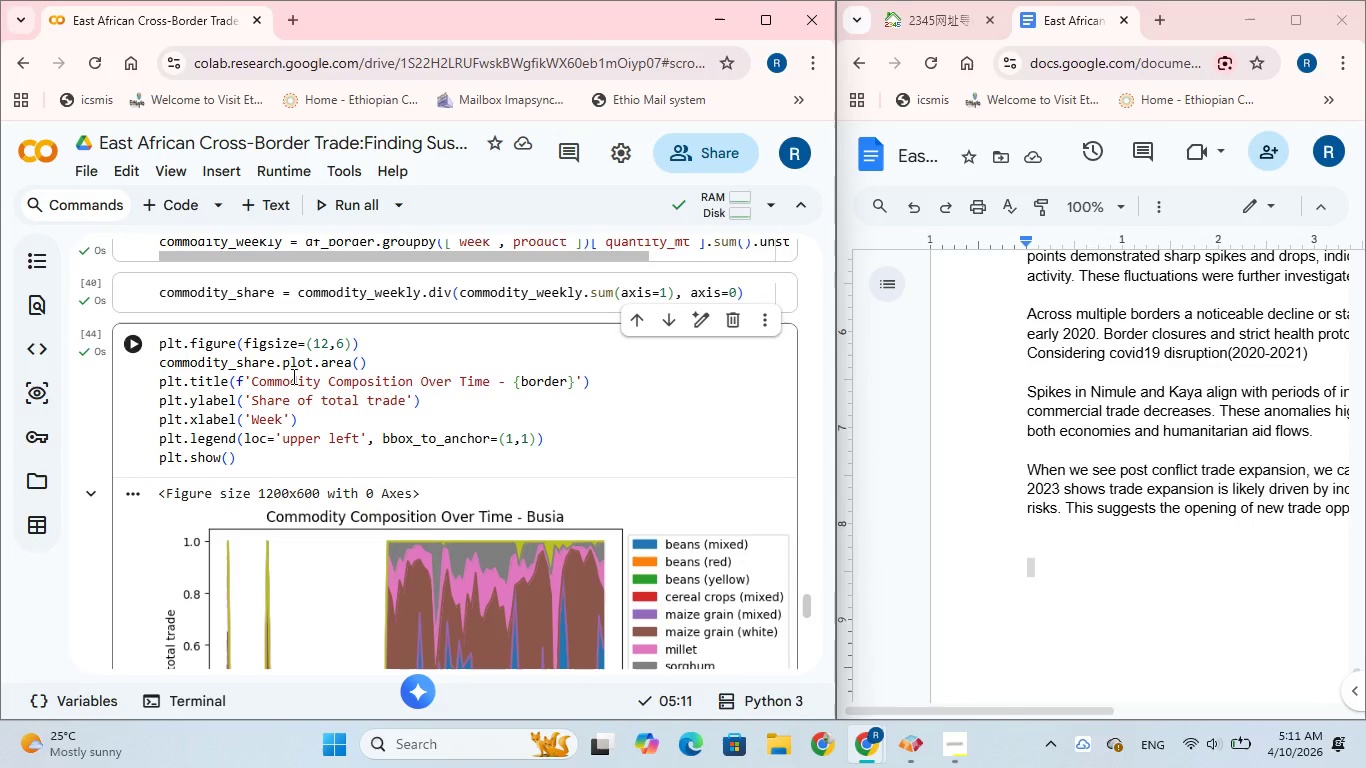 
scroll: coordinate [298, 379], scroll_direction: down, amount: 1.0
 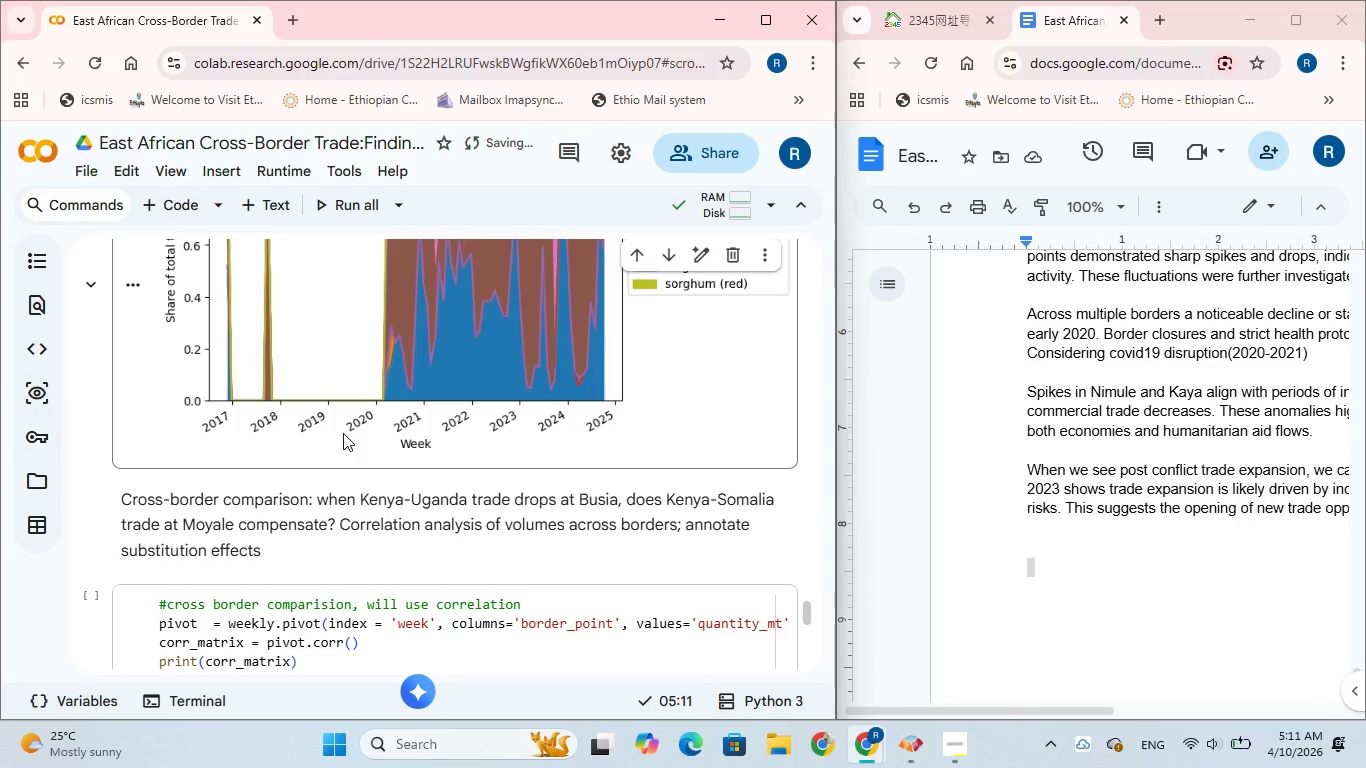 
wait(19.98)
 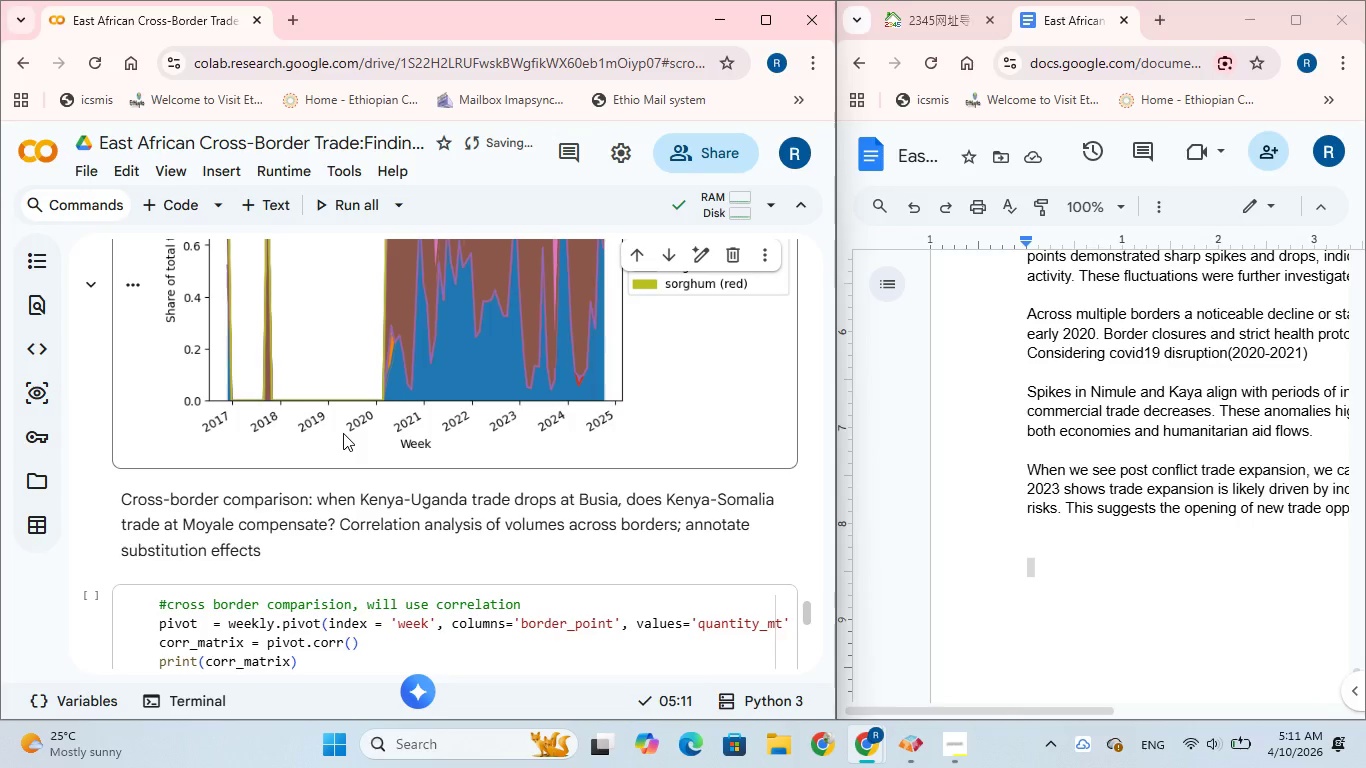 
scroll: coordinate [295, 442], scroll_direction: down, amount: 12.0
 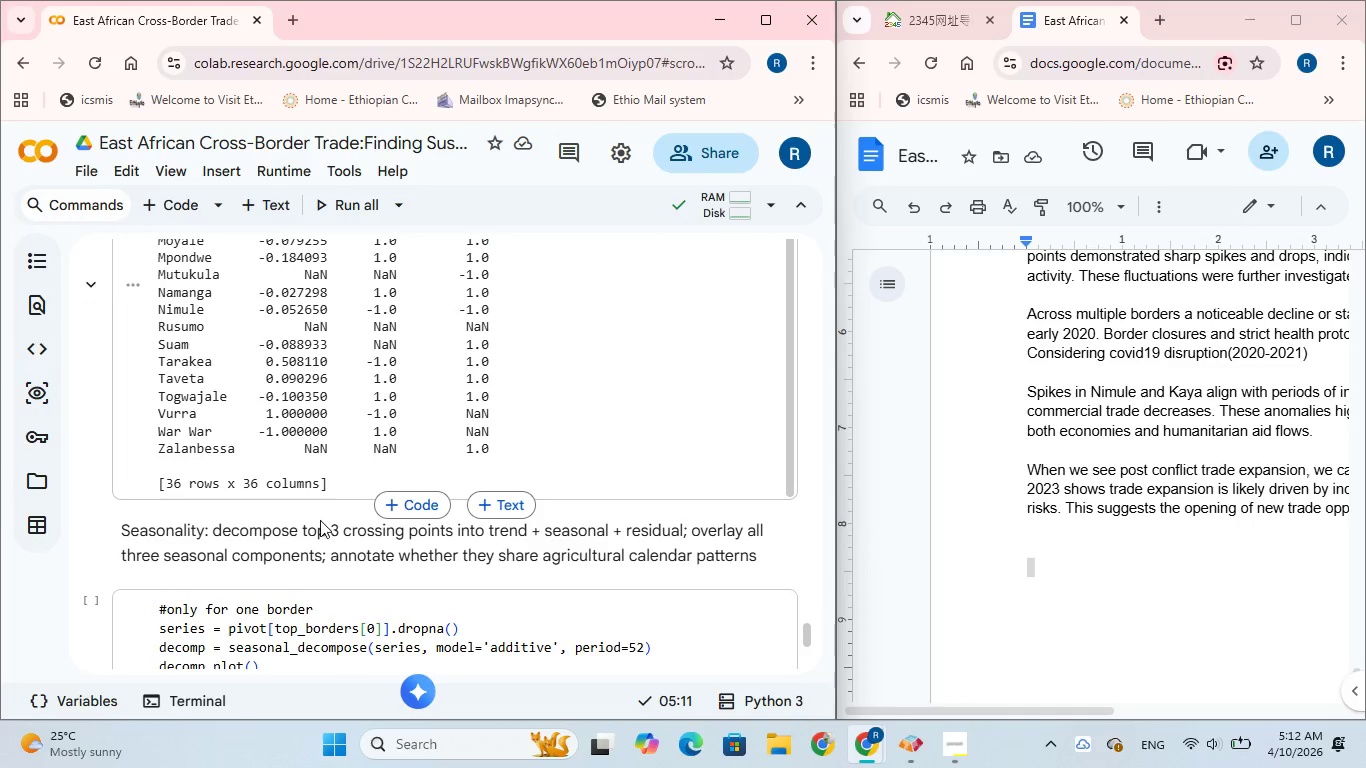 
left_click([391, 501])
 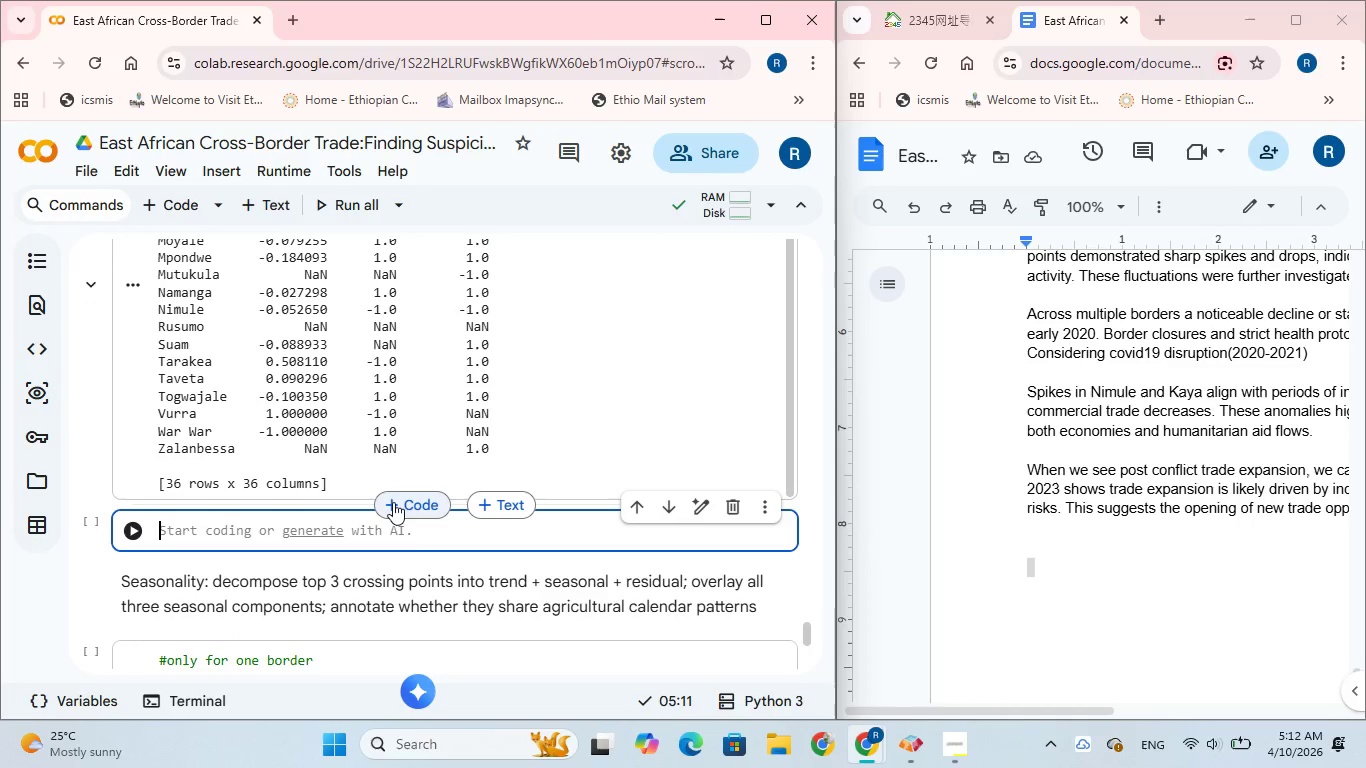 
type(pivot = )
 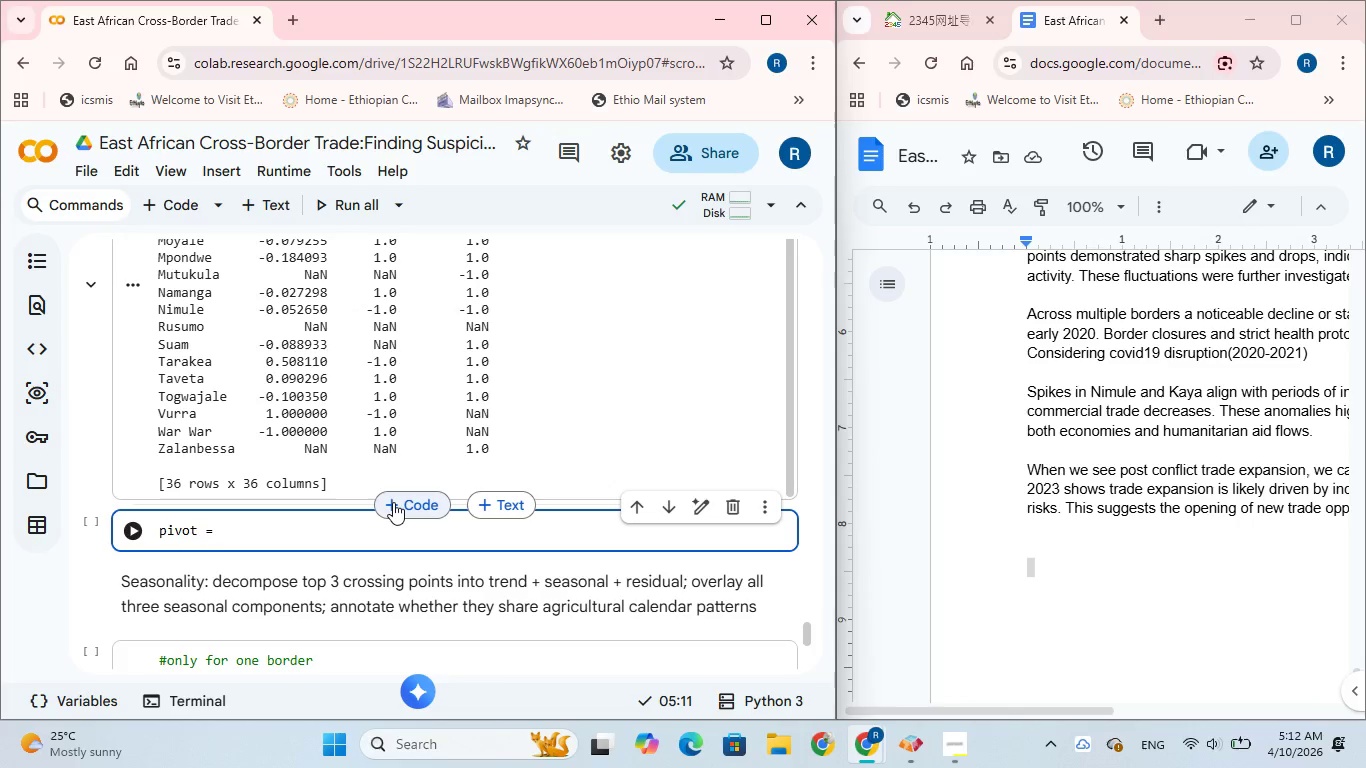 
wait(11.39)
 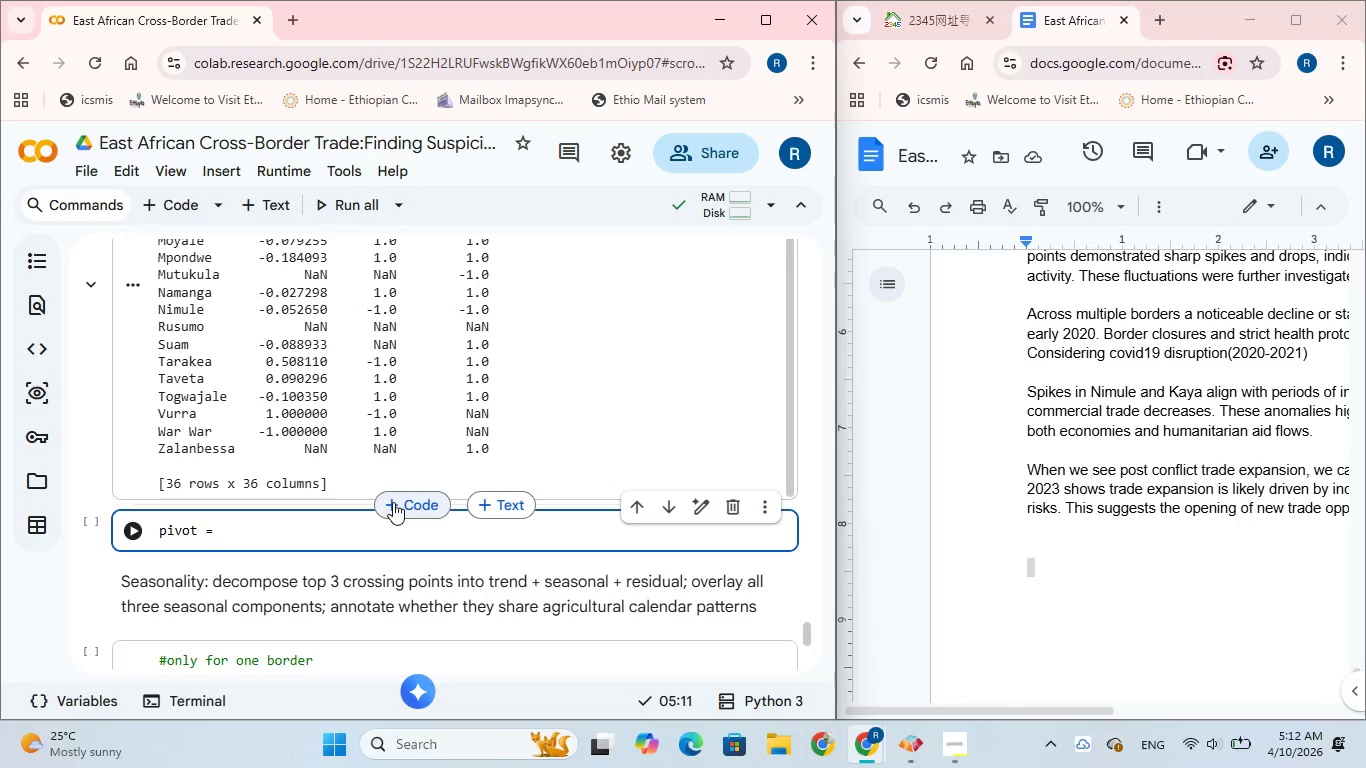 
scroll: coordinate [413, 425], scroll_direction: up, amount: 32.0
 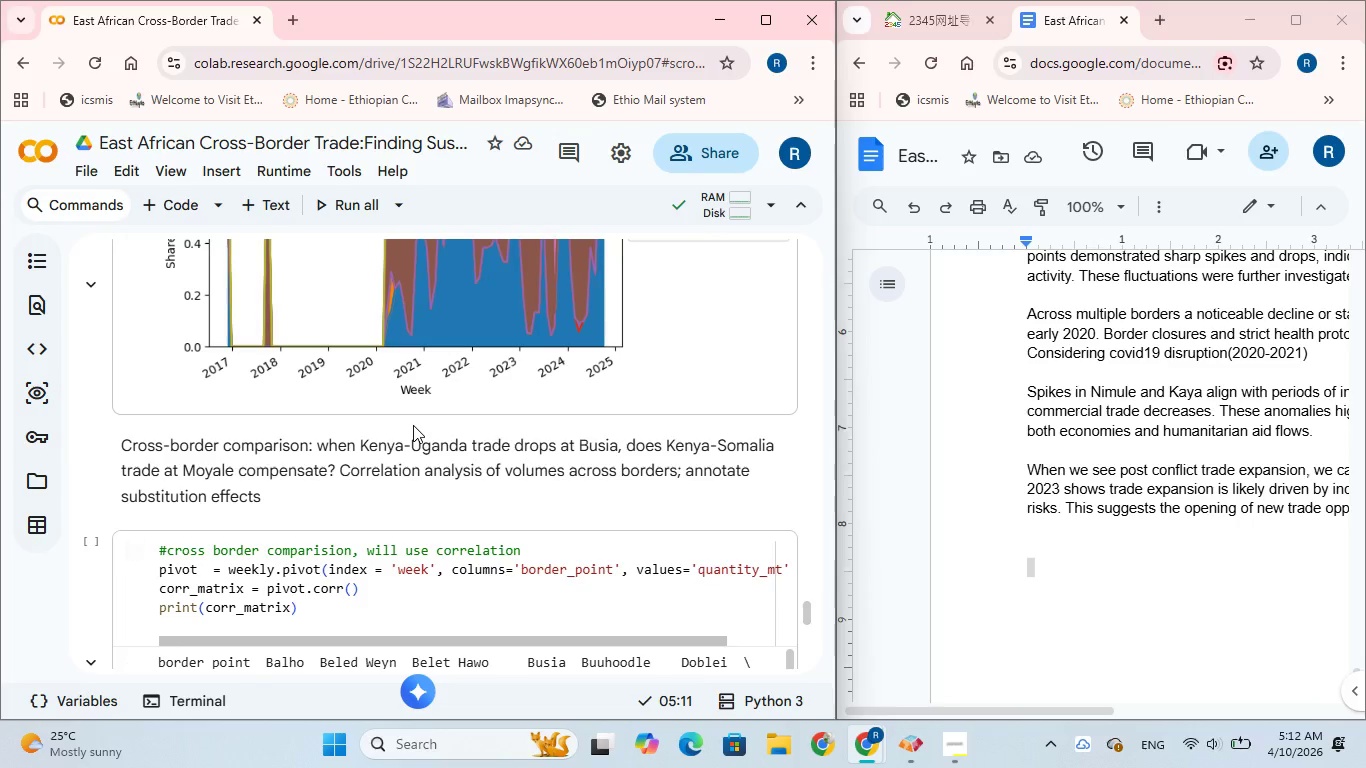 
scroll: coordinate [413, 425], scroll_direction: down, amount: 1.0
 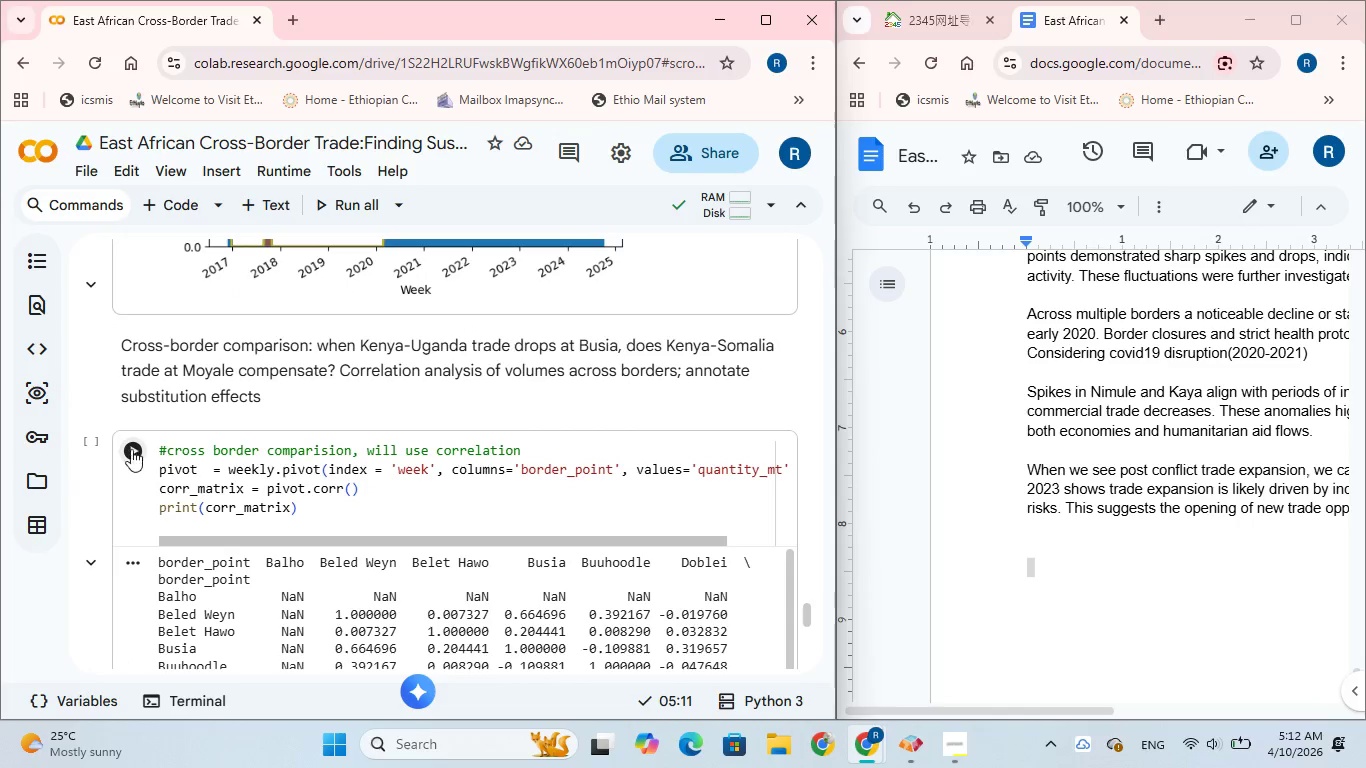 
left_click([130, 444])
 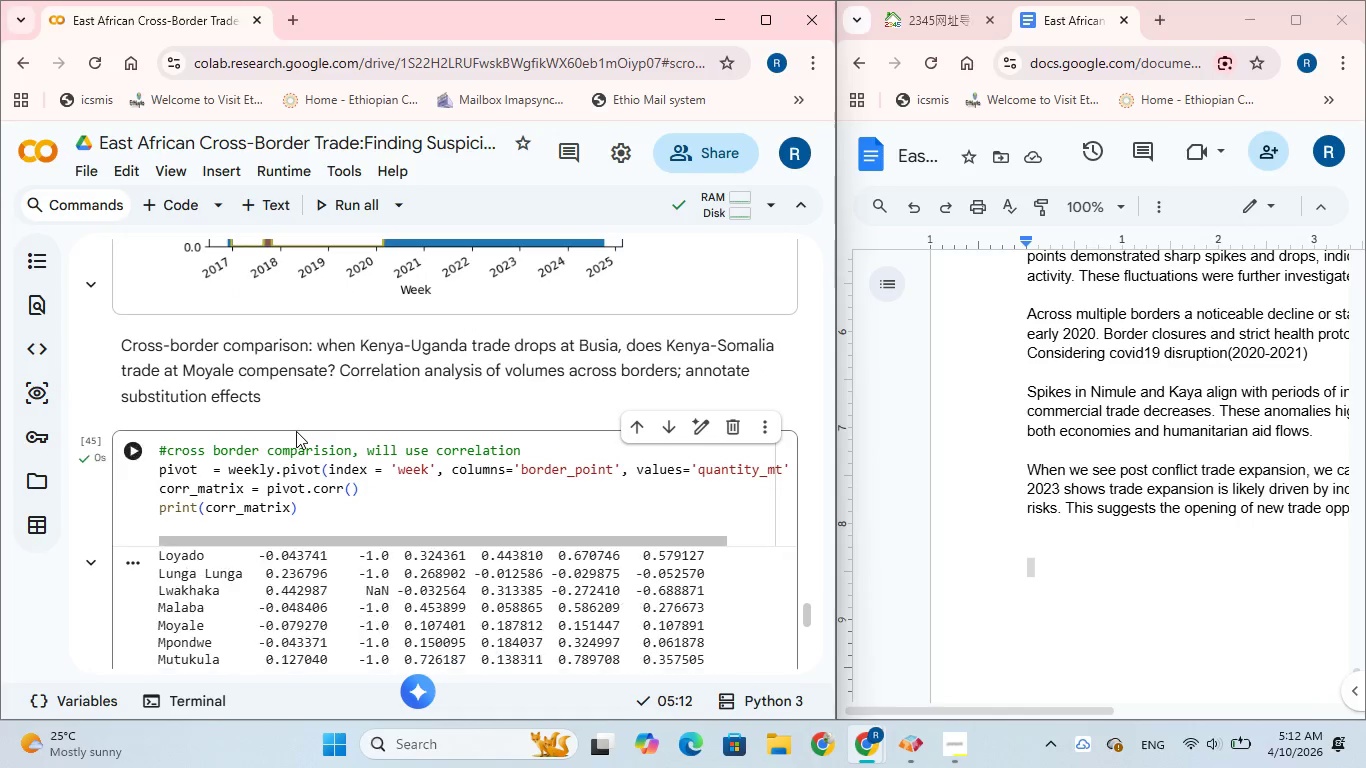 
scroll: coordinate [297, 431], scroll_direction: down, amount: 14.0
 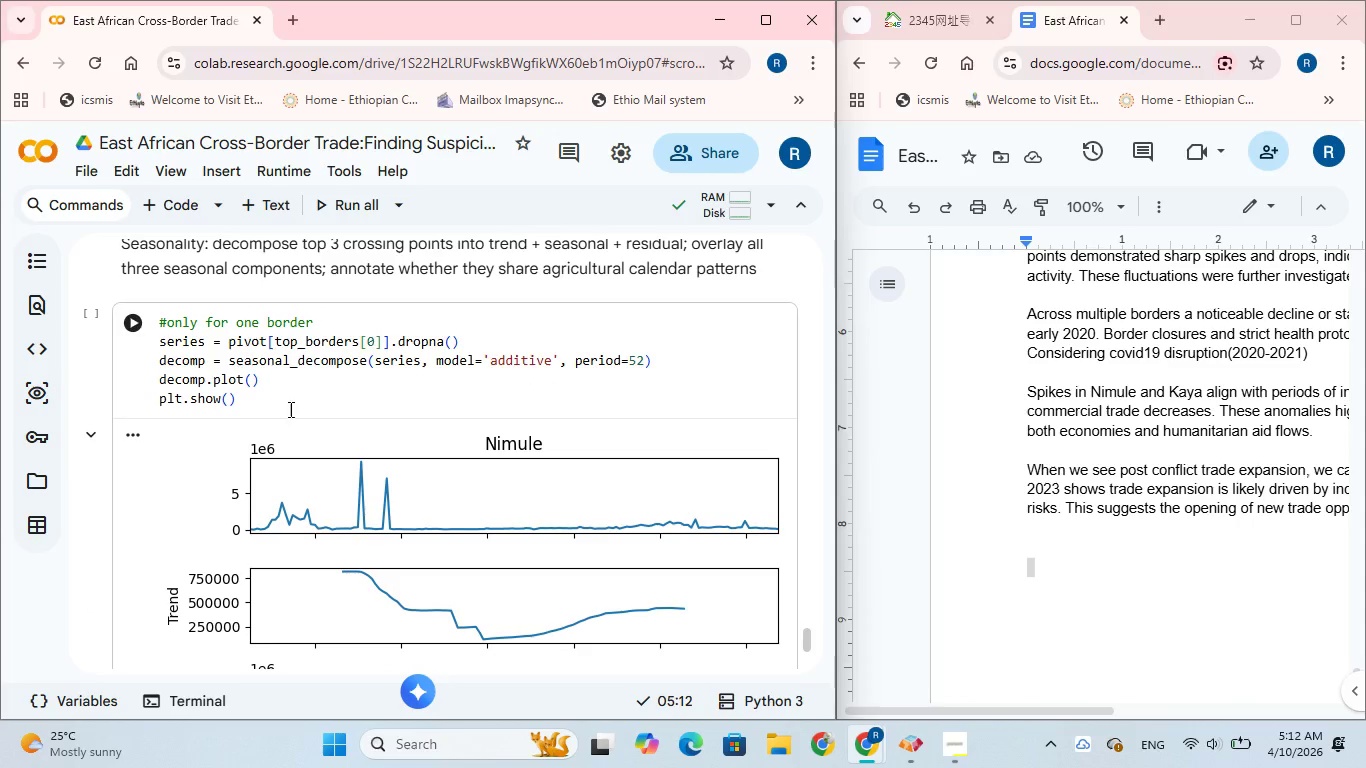 
scroll: coordinate [289, 396], scroll_direction: up, amount: 1.0
 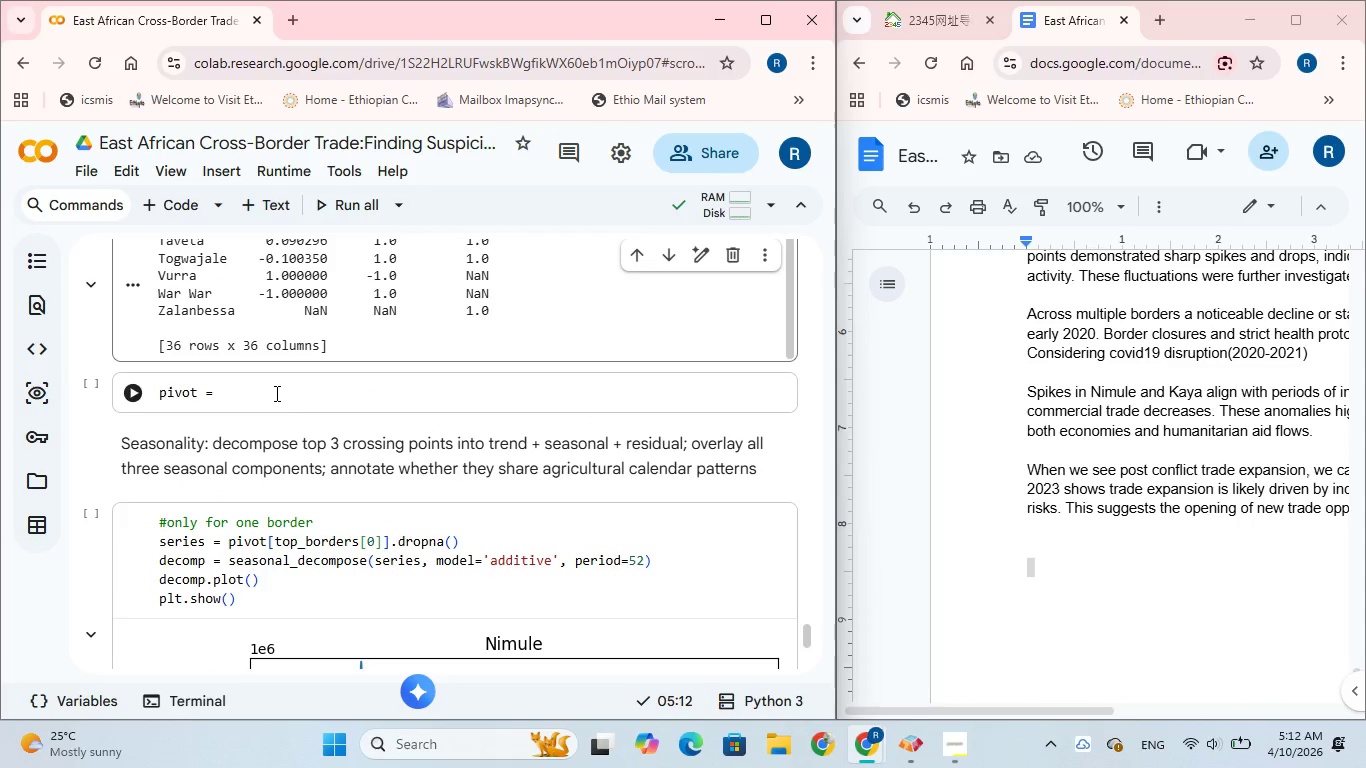 
left_click([264, 393])
 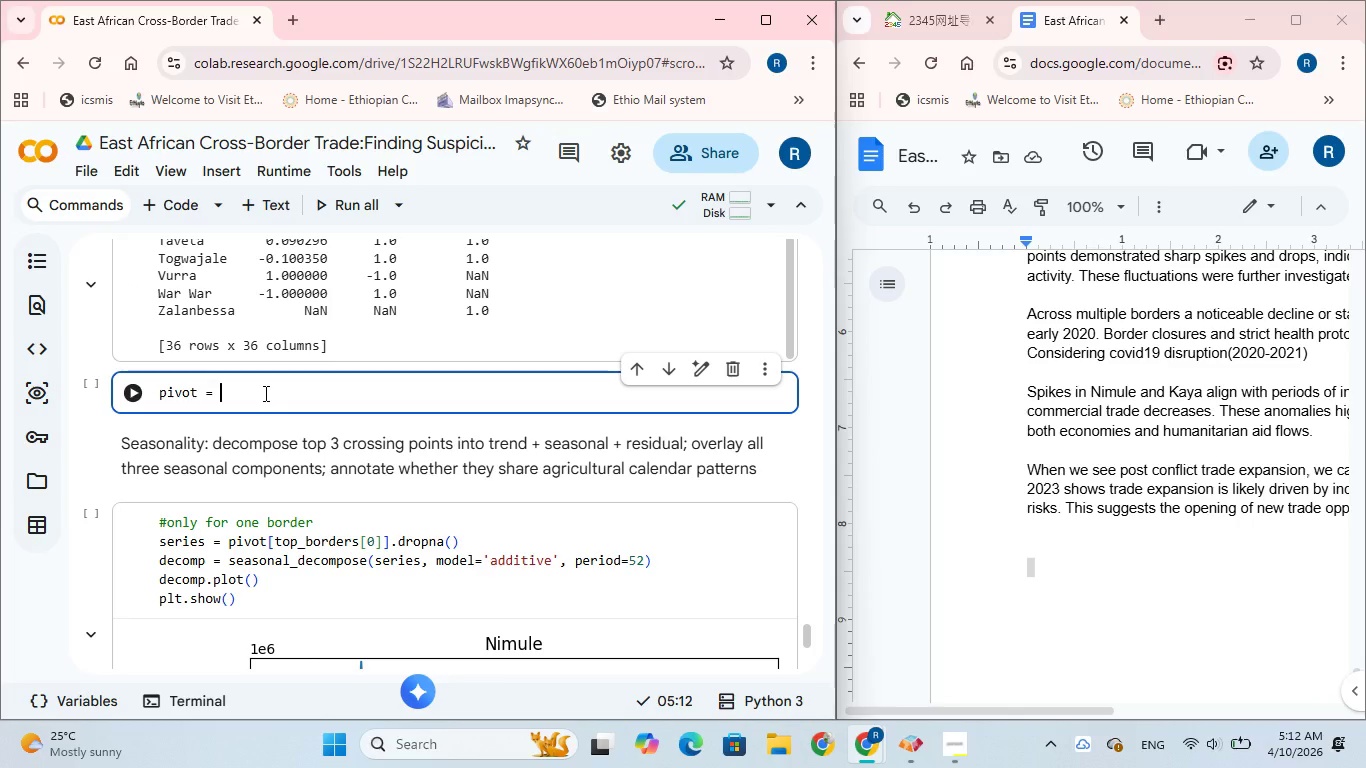 
wait(13.8)
 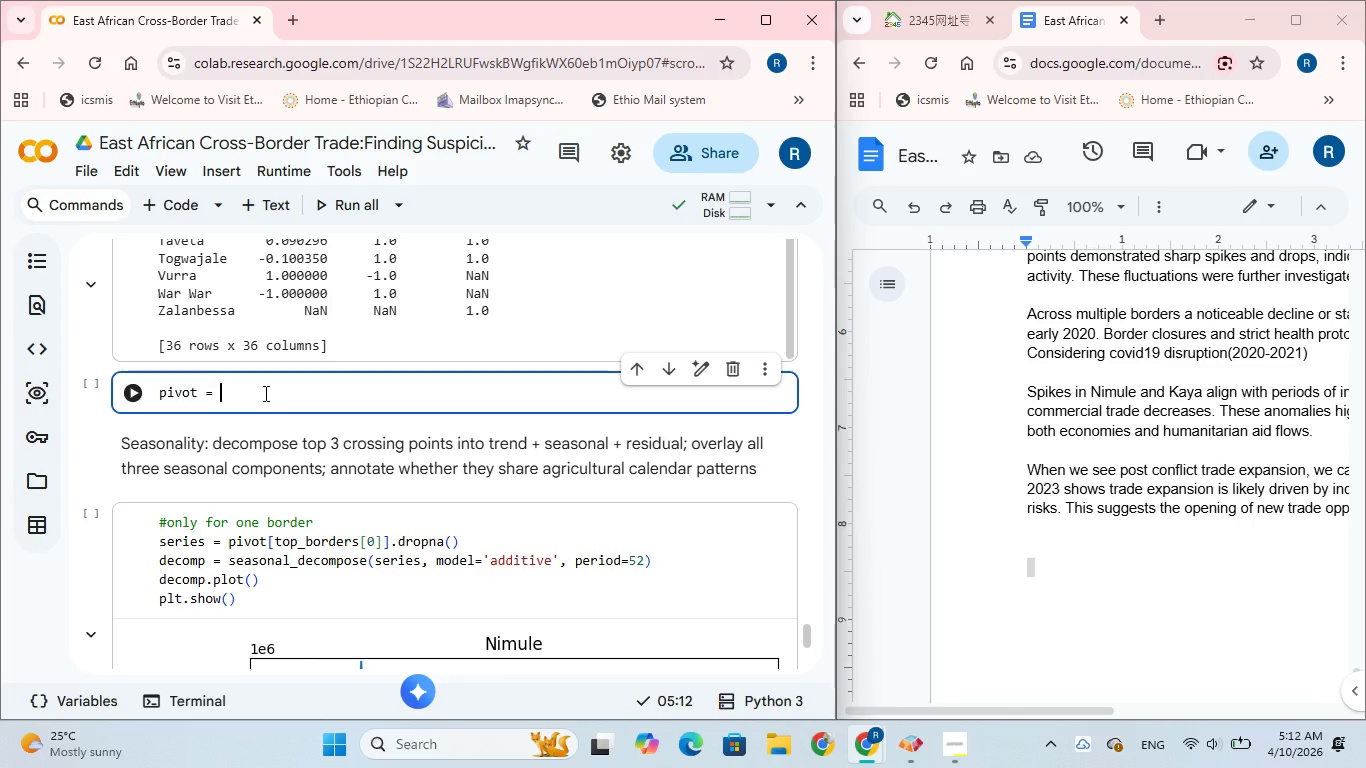 
key(Backspace)
key(Backspace)
key(Backspace)
key(Backspace)
key(Backspace)
key(Backspace)
key(Backspace)
key(Backspace)
type(#check correlation on specific borders)
 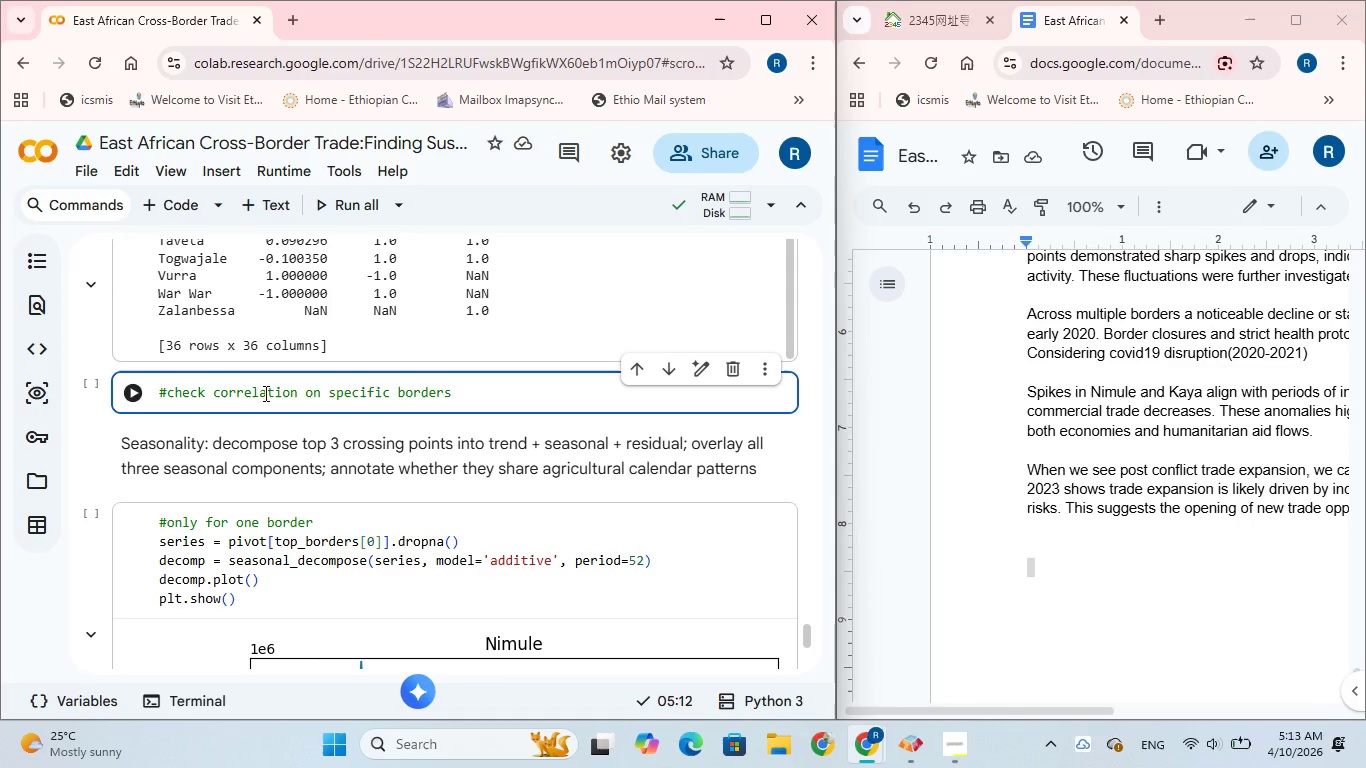 
wait(6.05)
 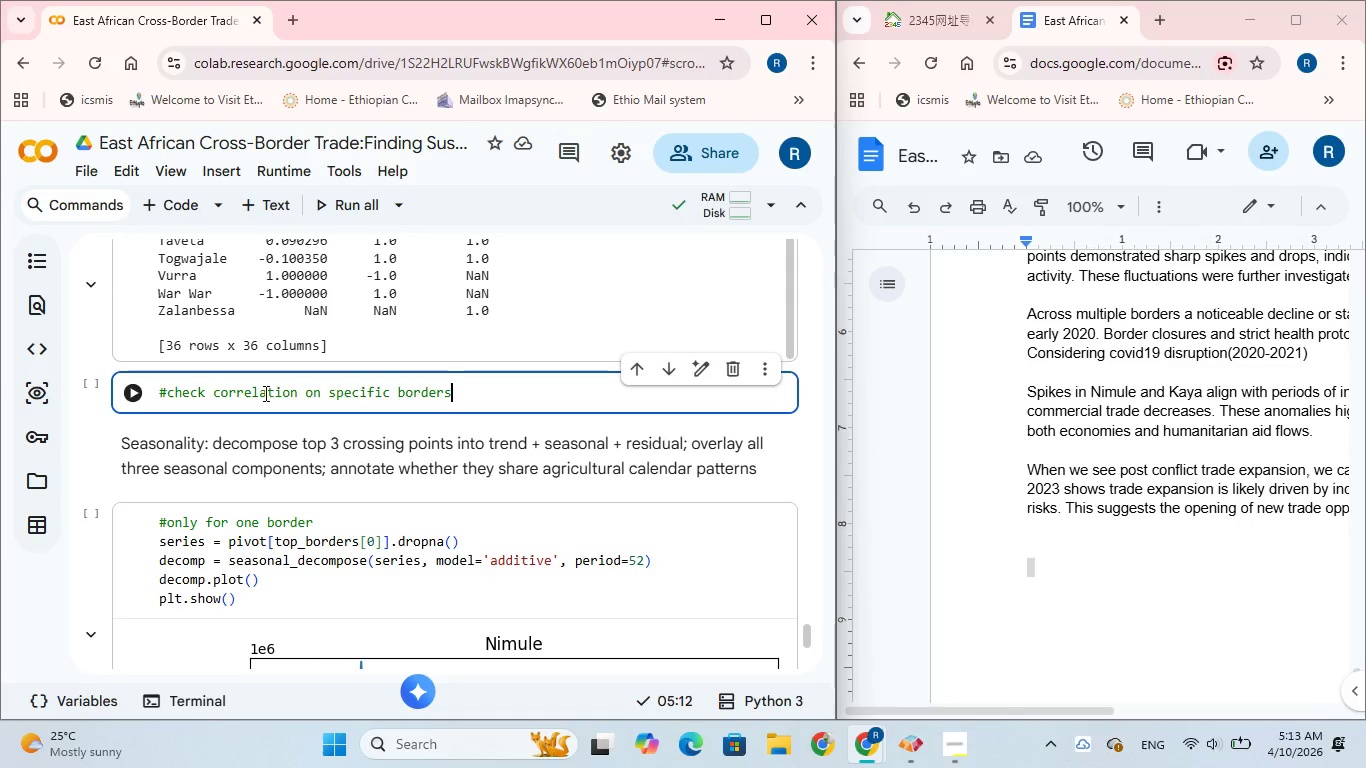 
key(Enter)
 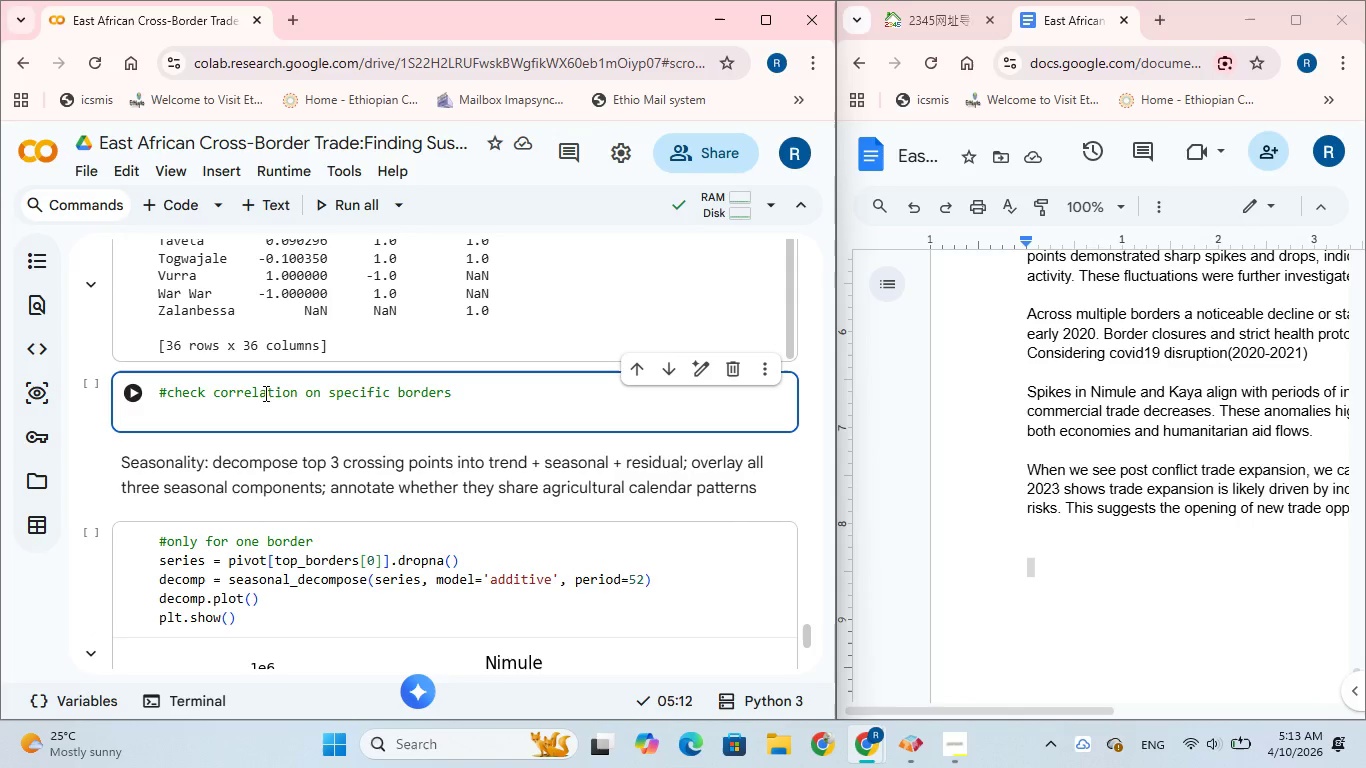 
type(pivot[['Busia)
 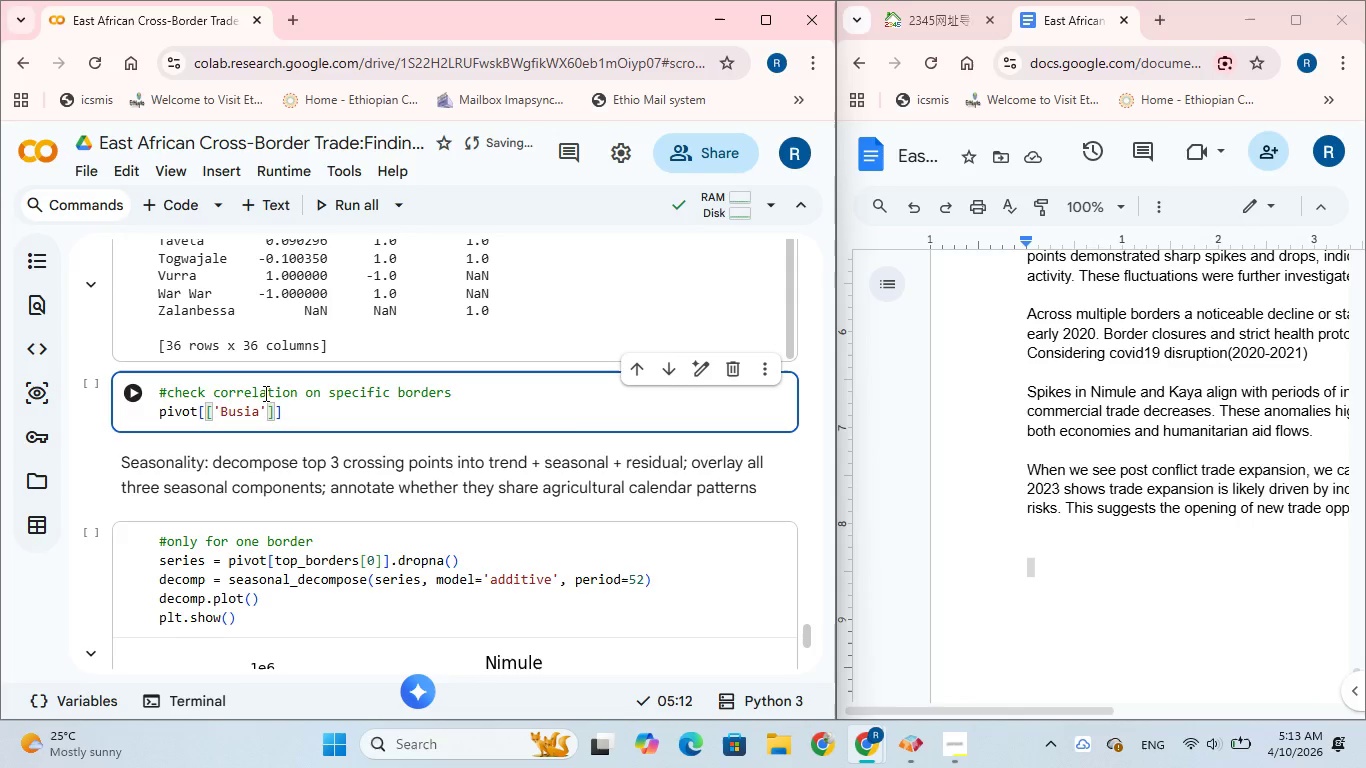 
key(ArrowRight)
 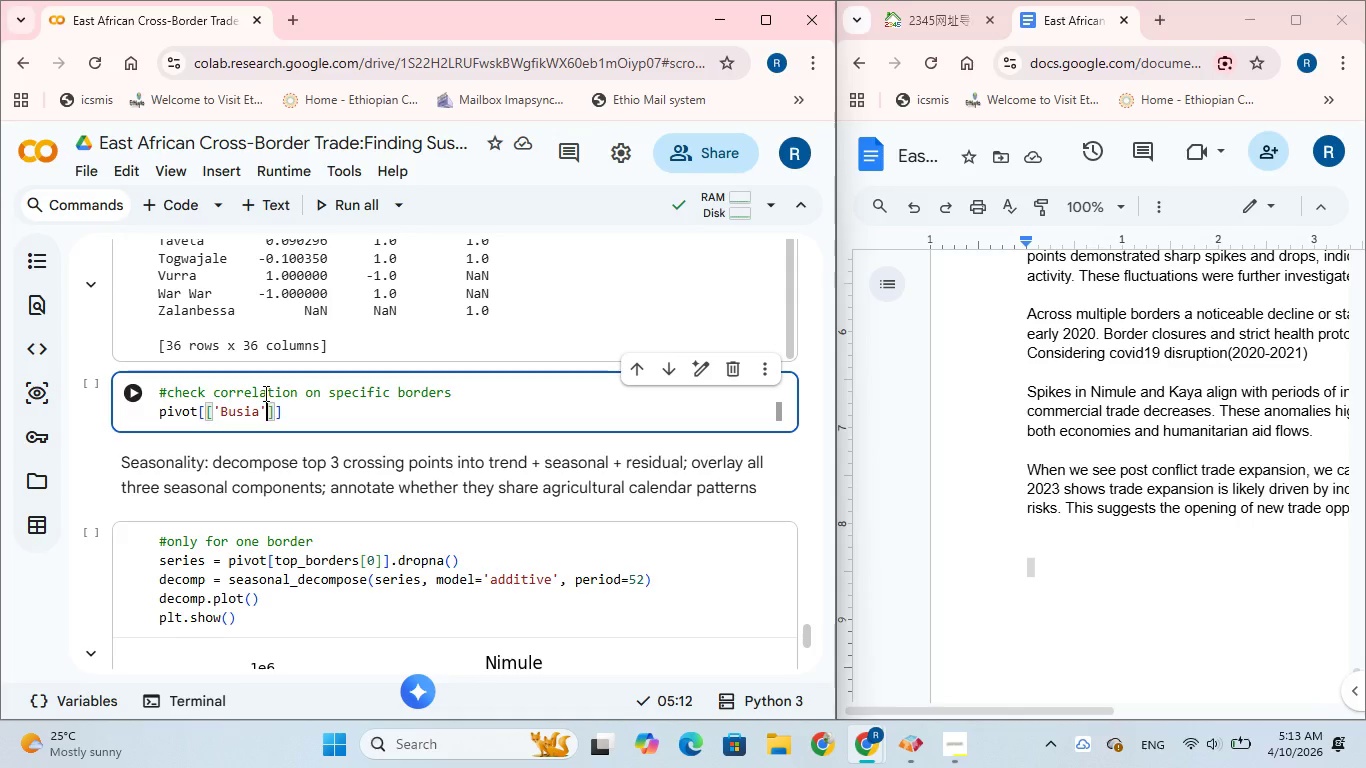 
type(,'Moyale)
 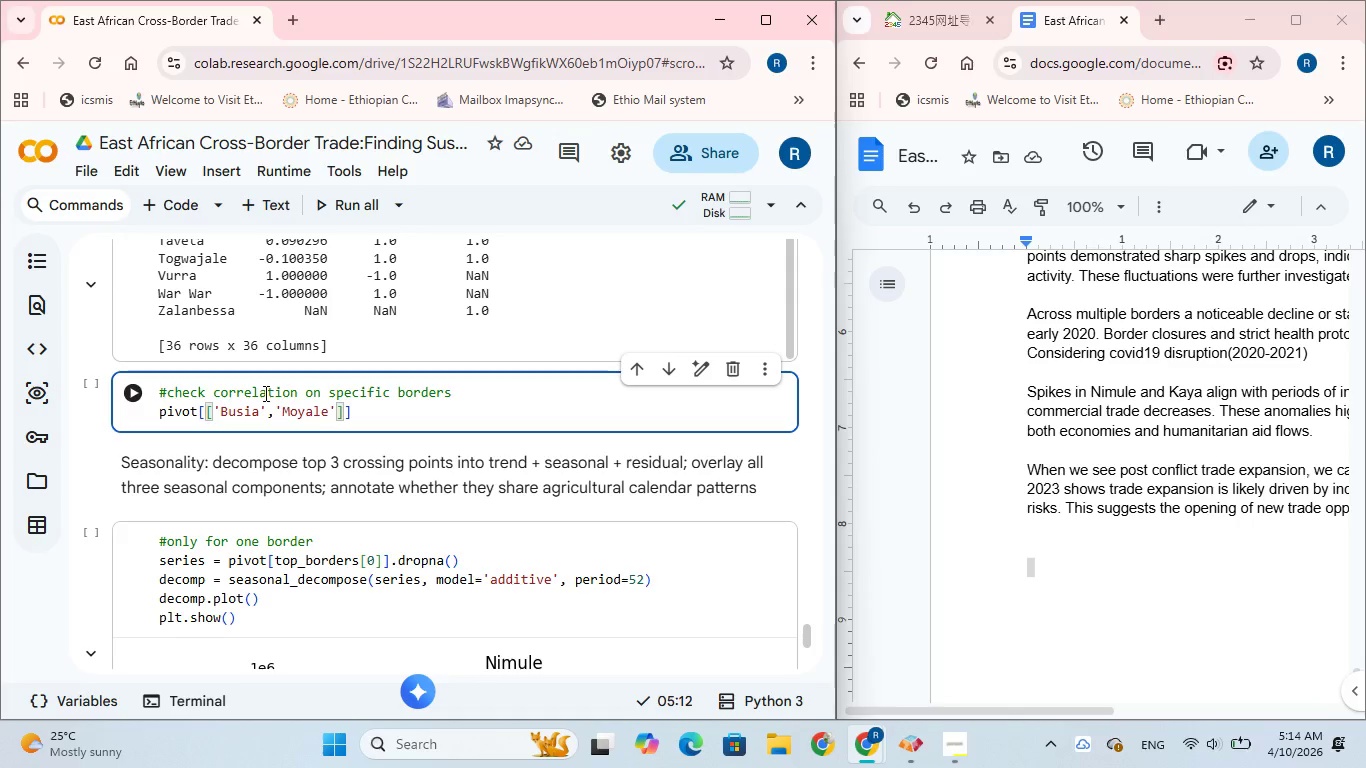 
wait(33.3)
 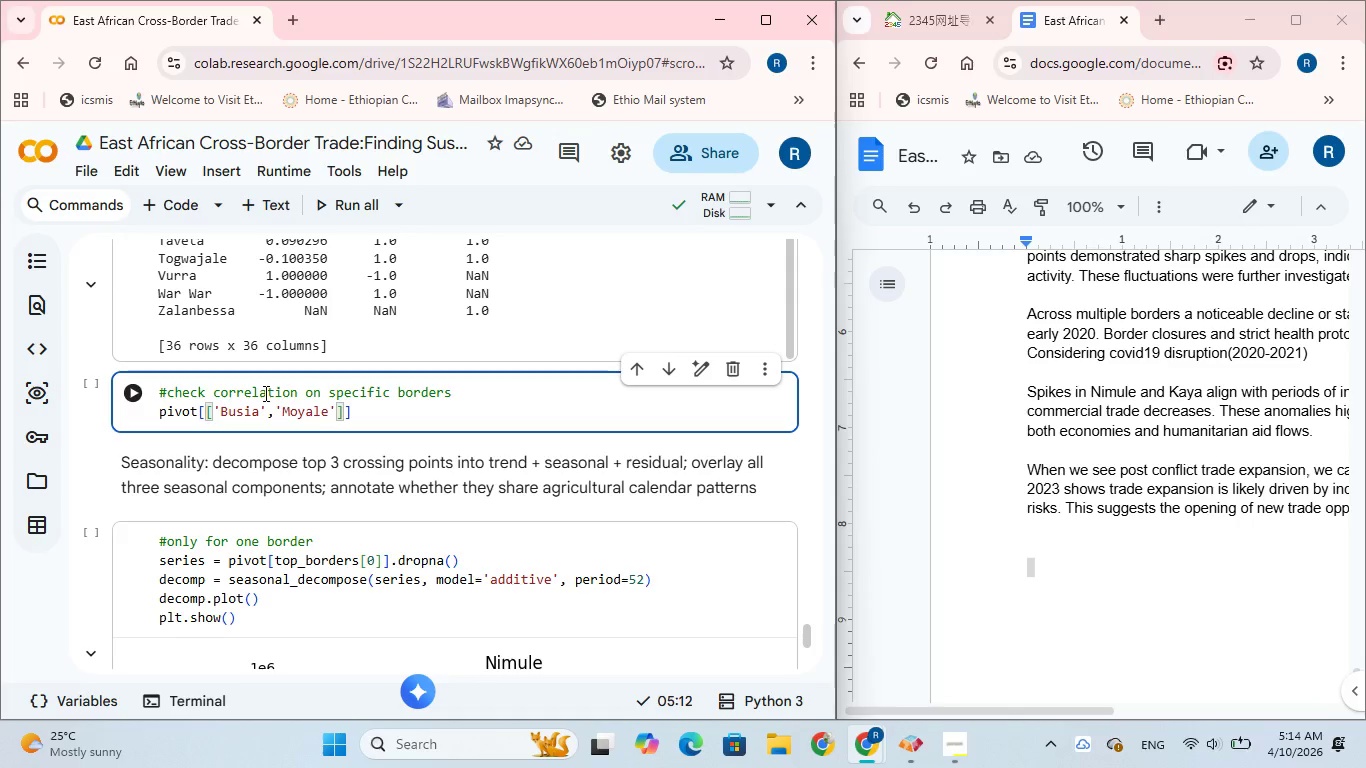 
key(ArrowRight)
 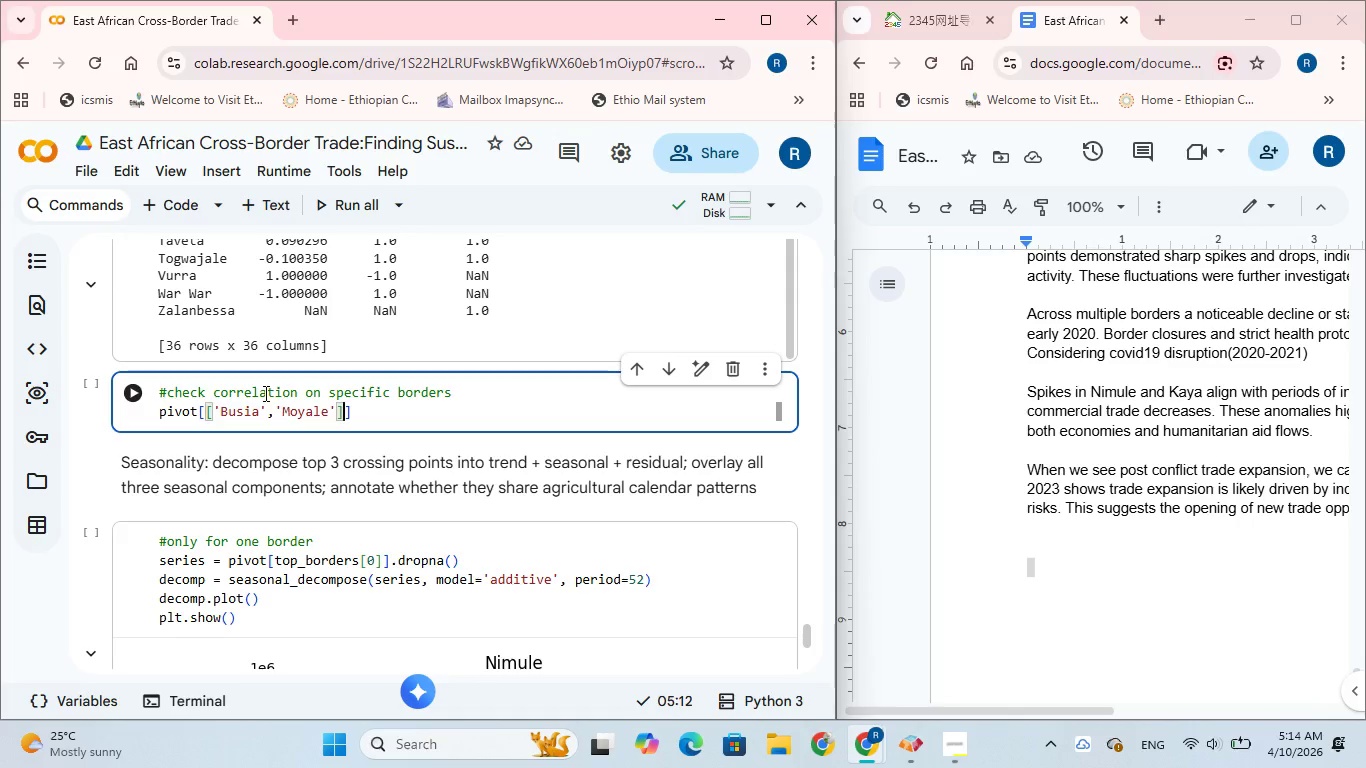 
key(ArrowRight)
 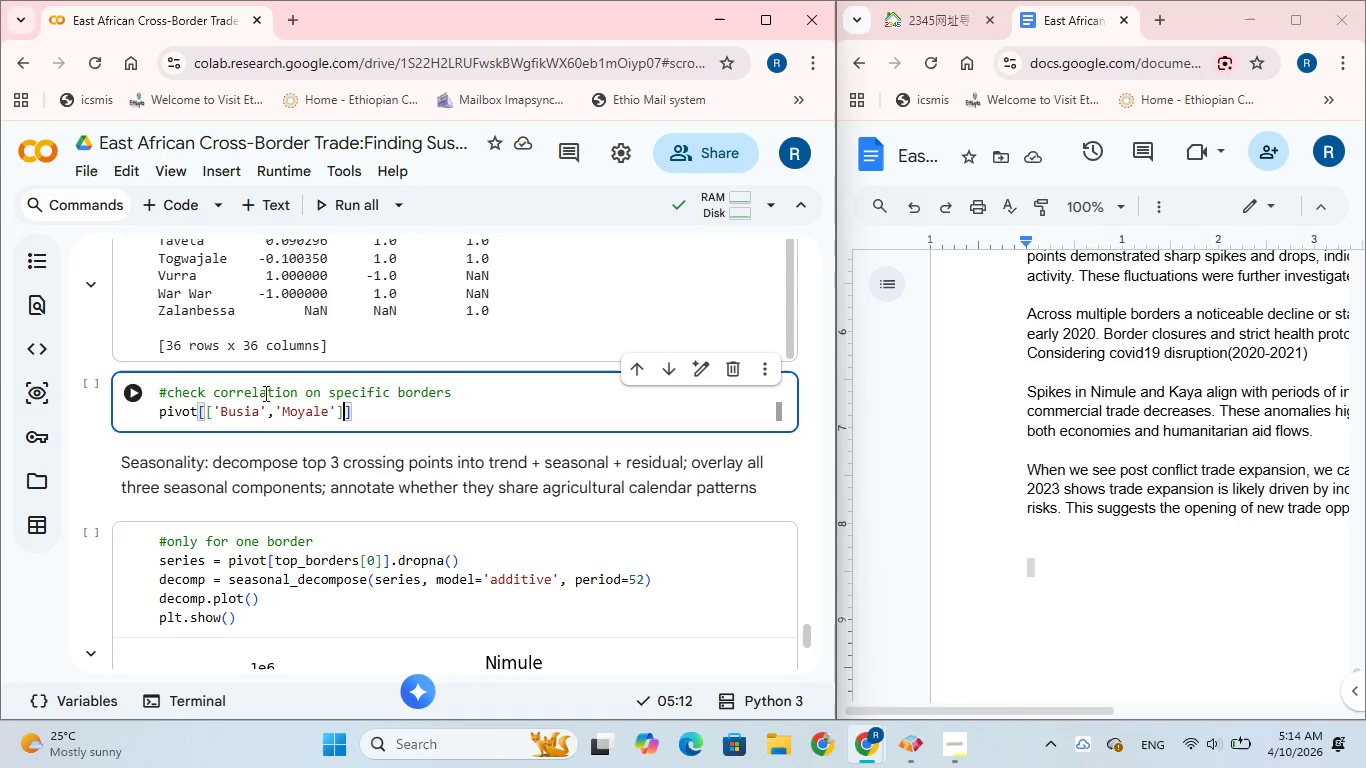 
key(ArrowRight)
 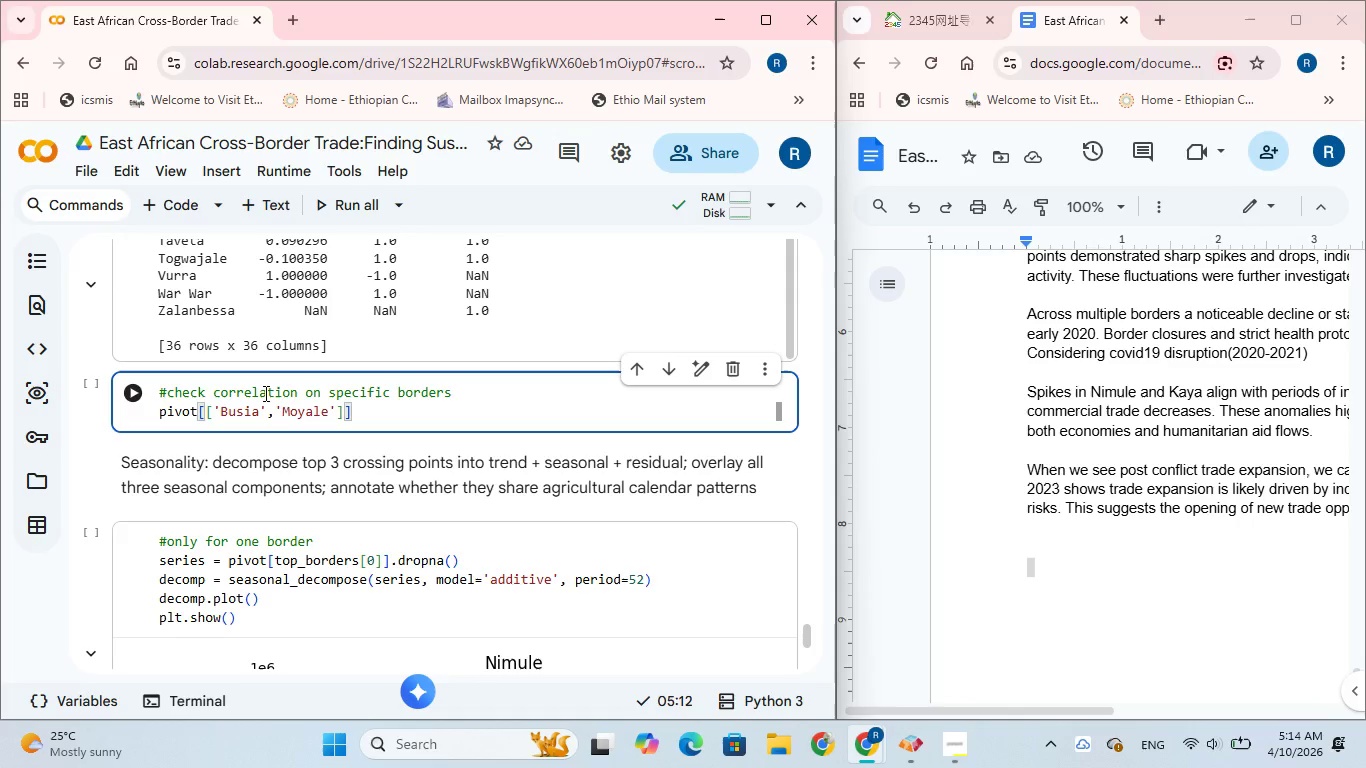 
type(.plot)
 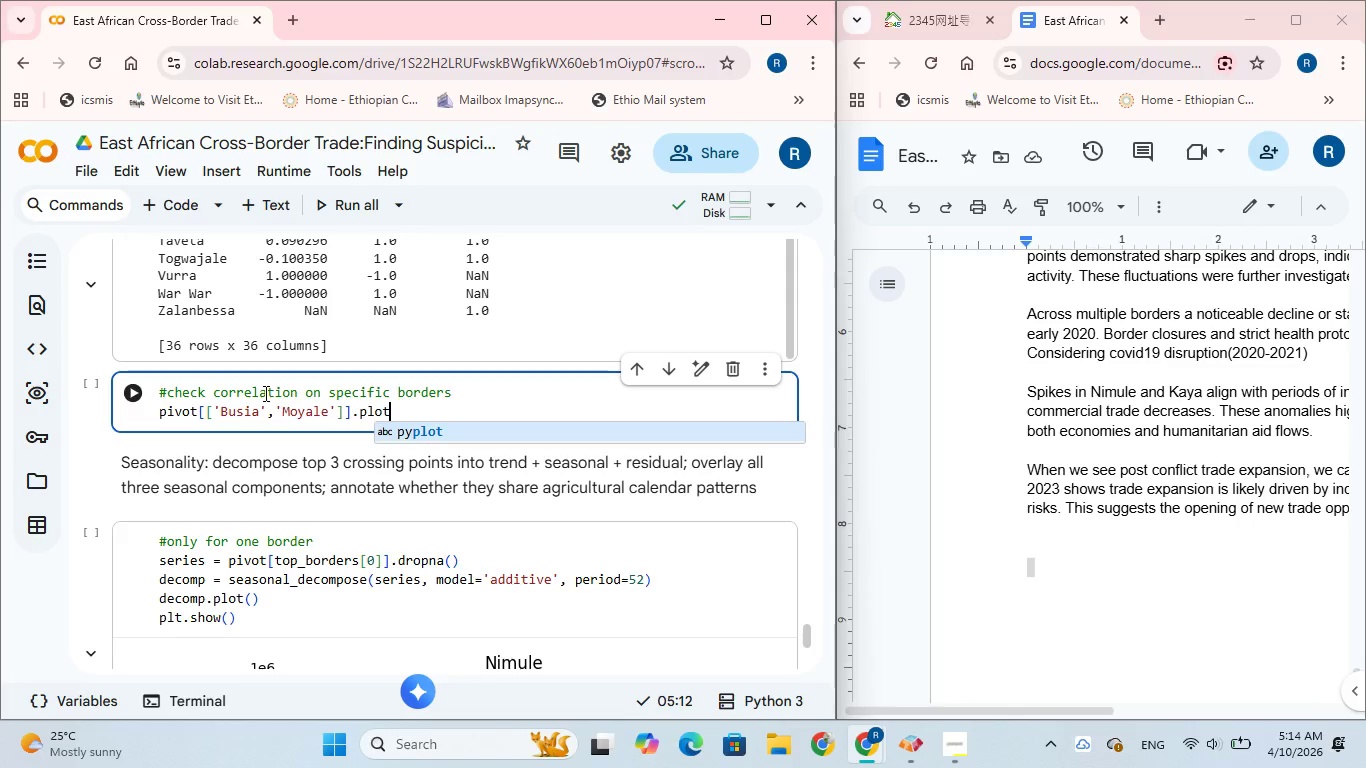 
type((figsize=(12,6)
 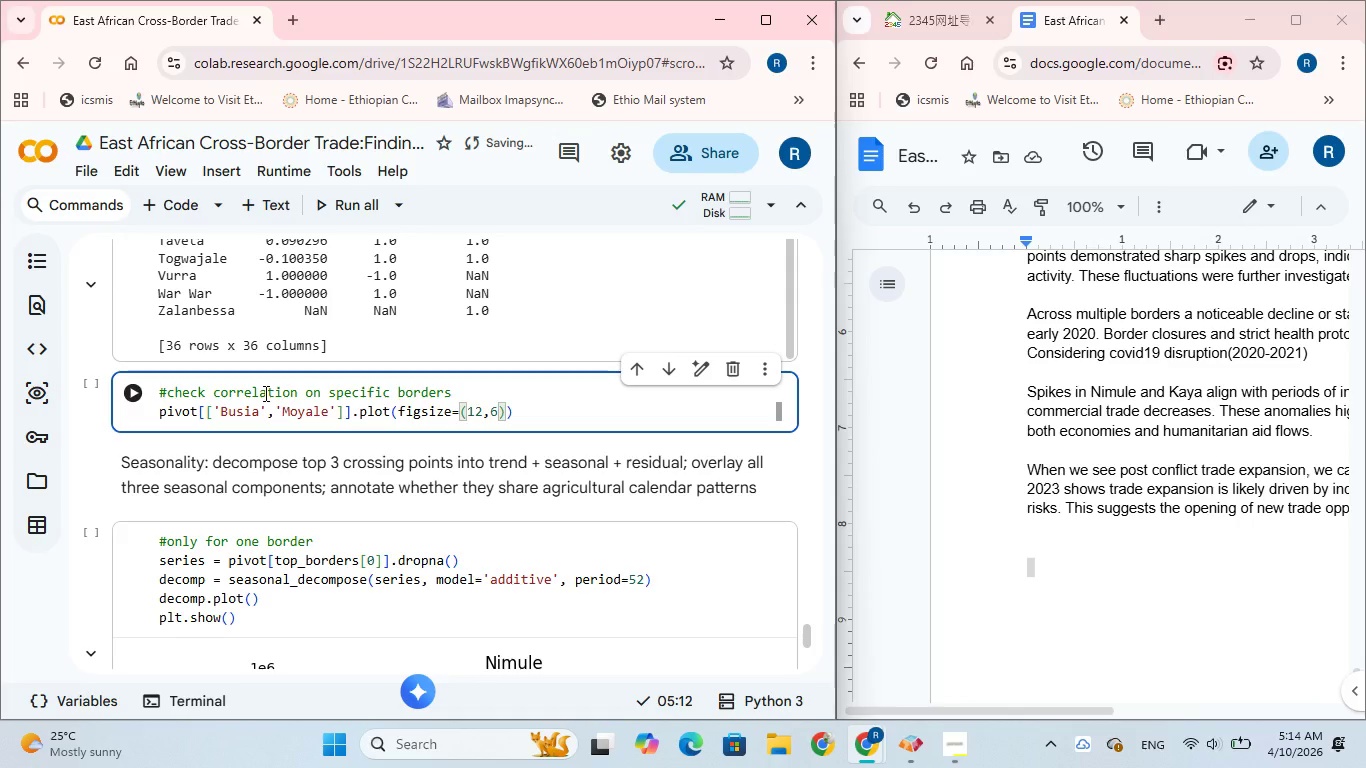 
key(ArrowRight)
 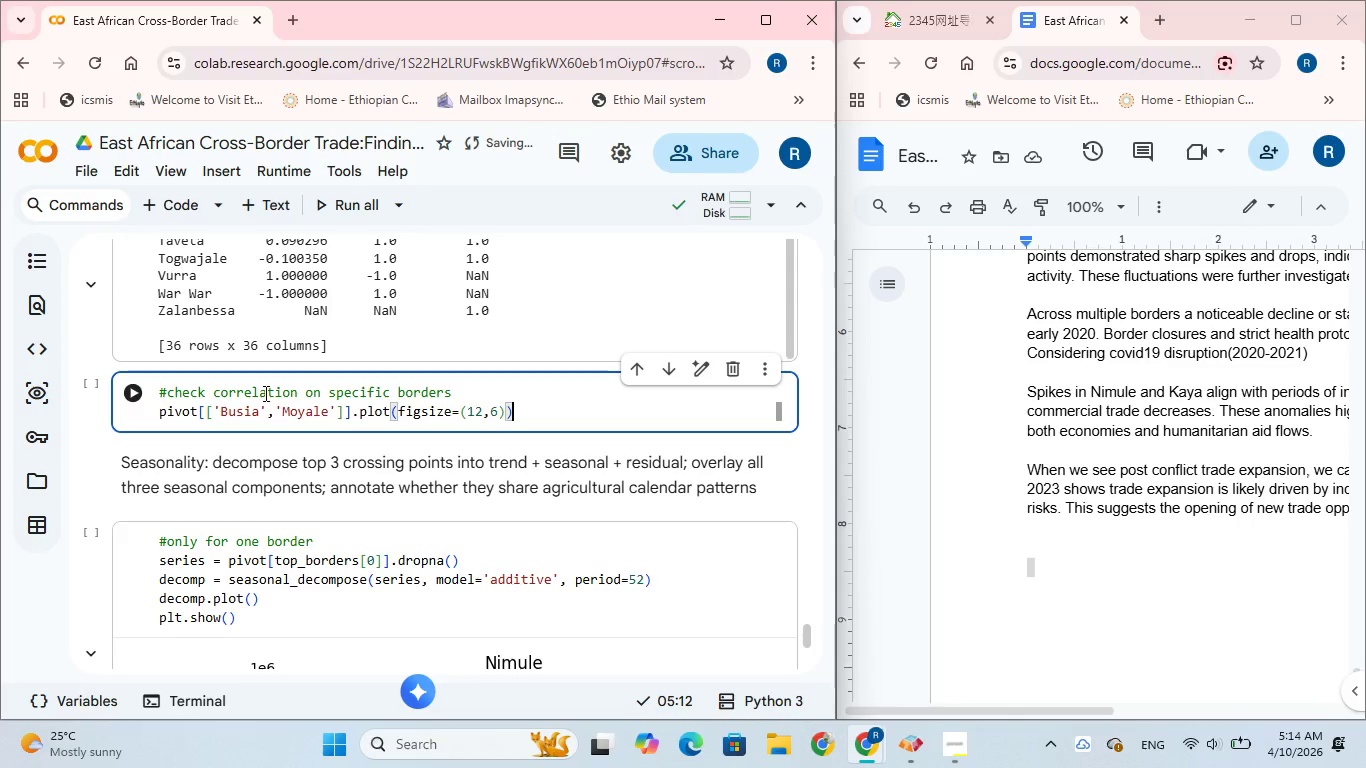 
key(ArrowRight)
 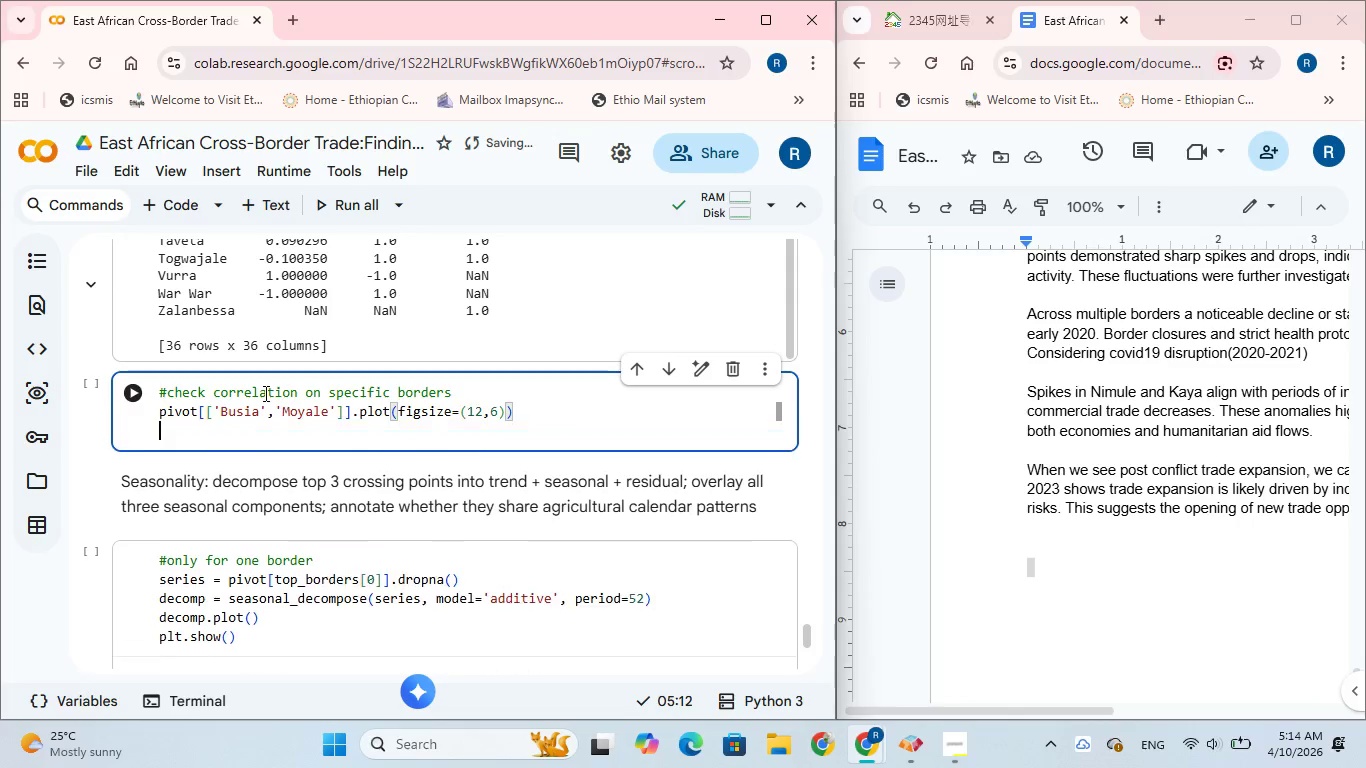 
key(Enter)
 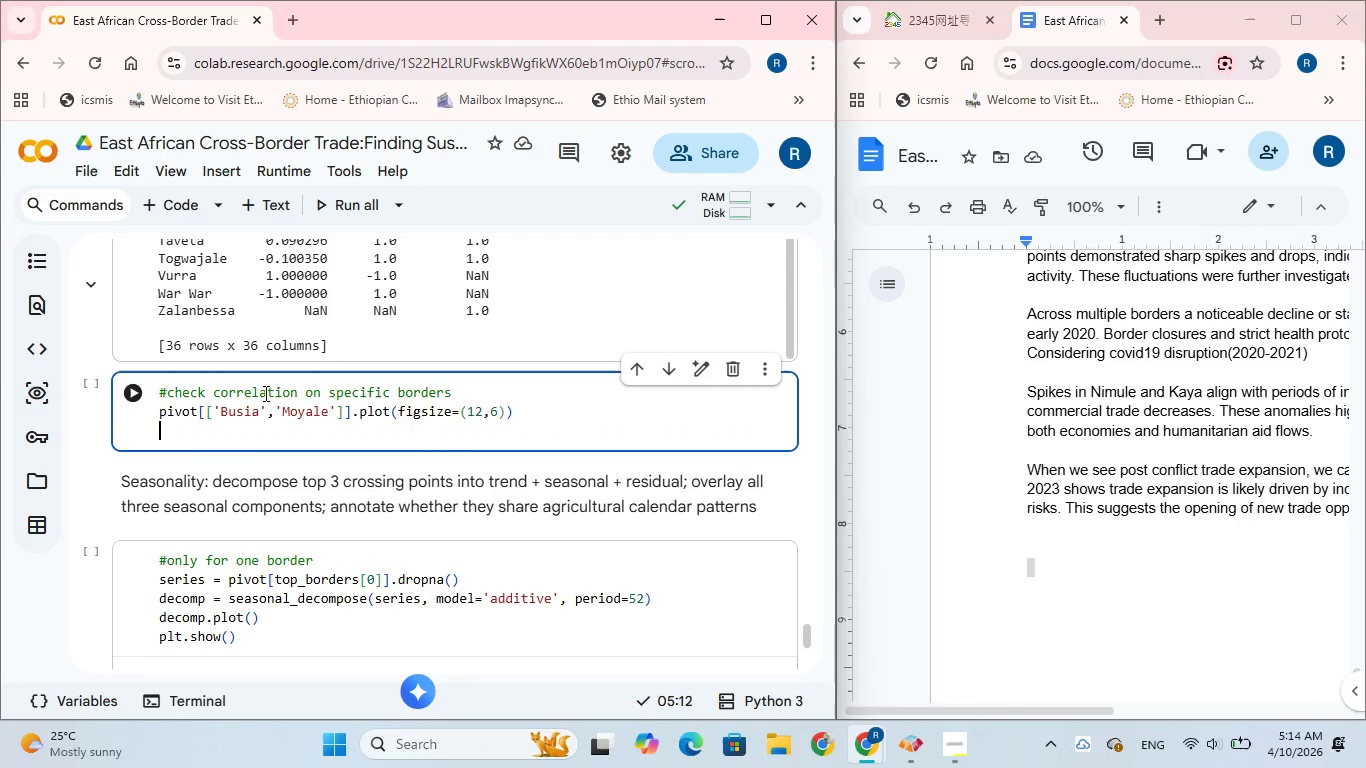 
type(plt.title('Busia vs Moyale Trade)
 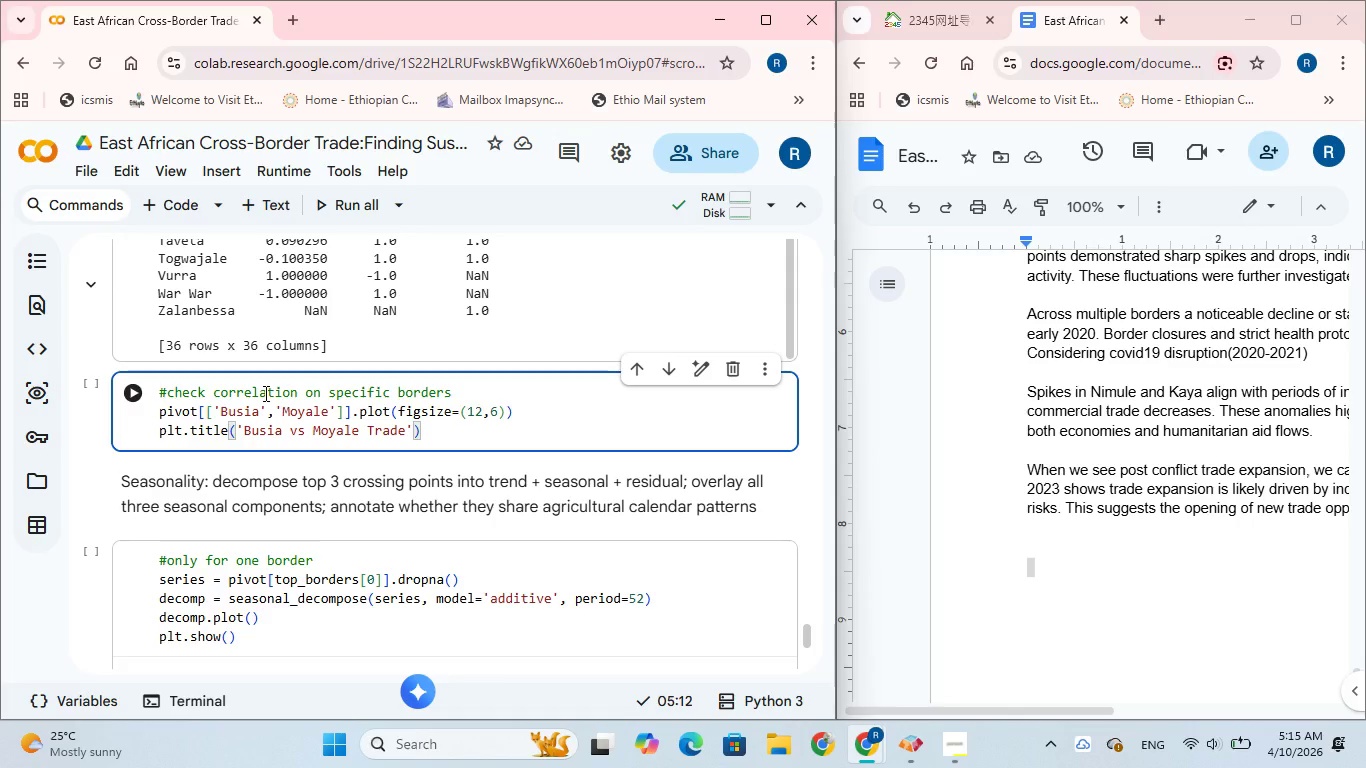 
type( Volume)
 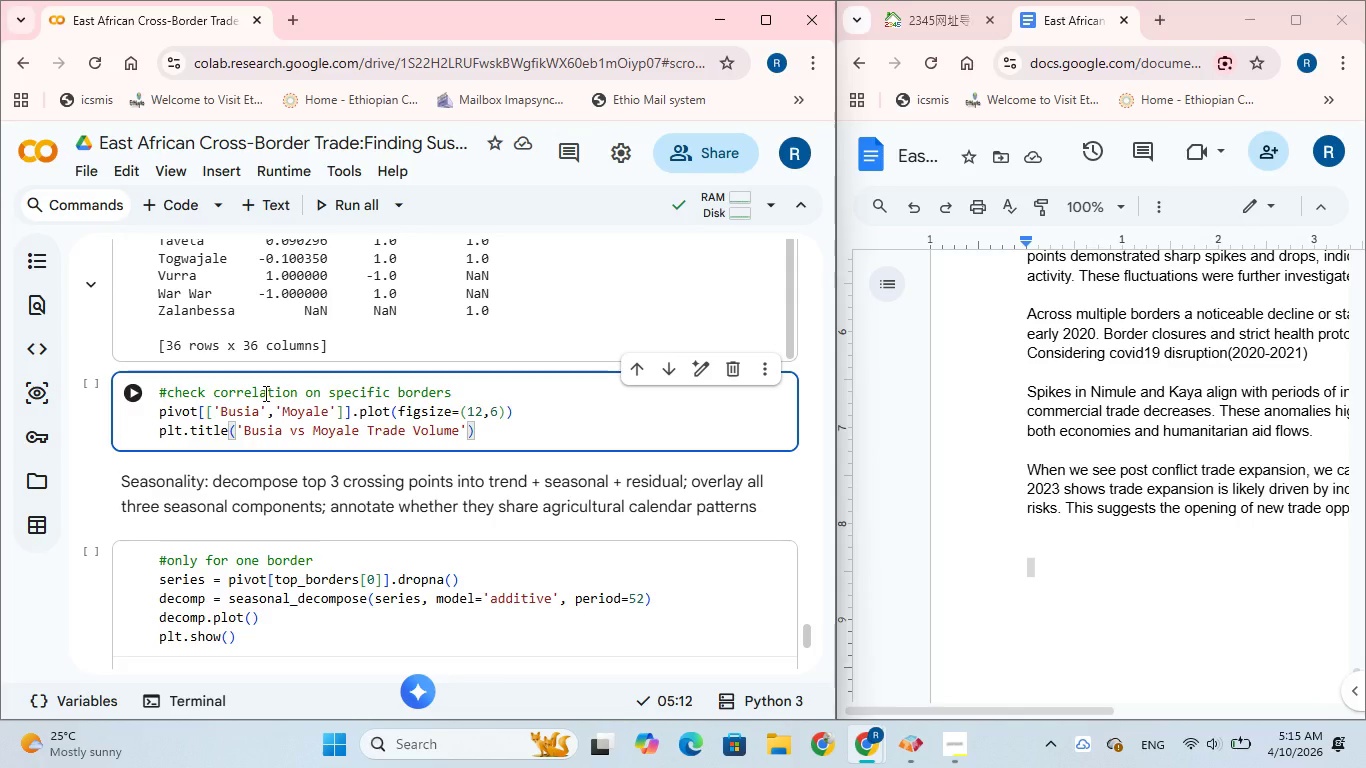 
key(ArrowRight)
 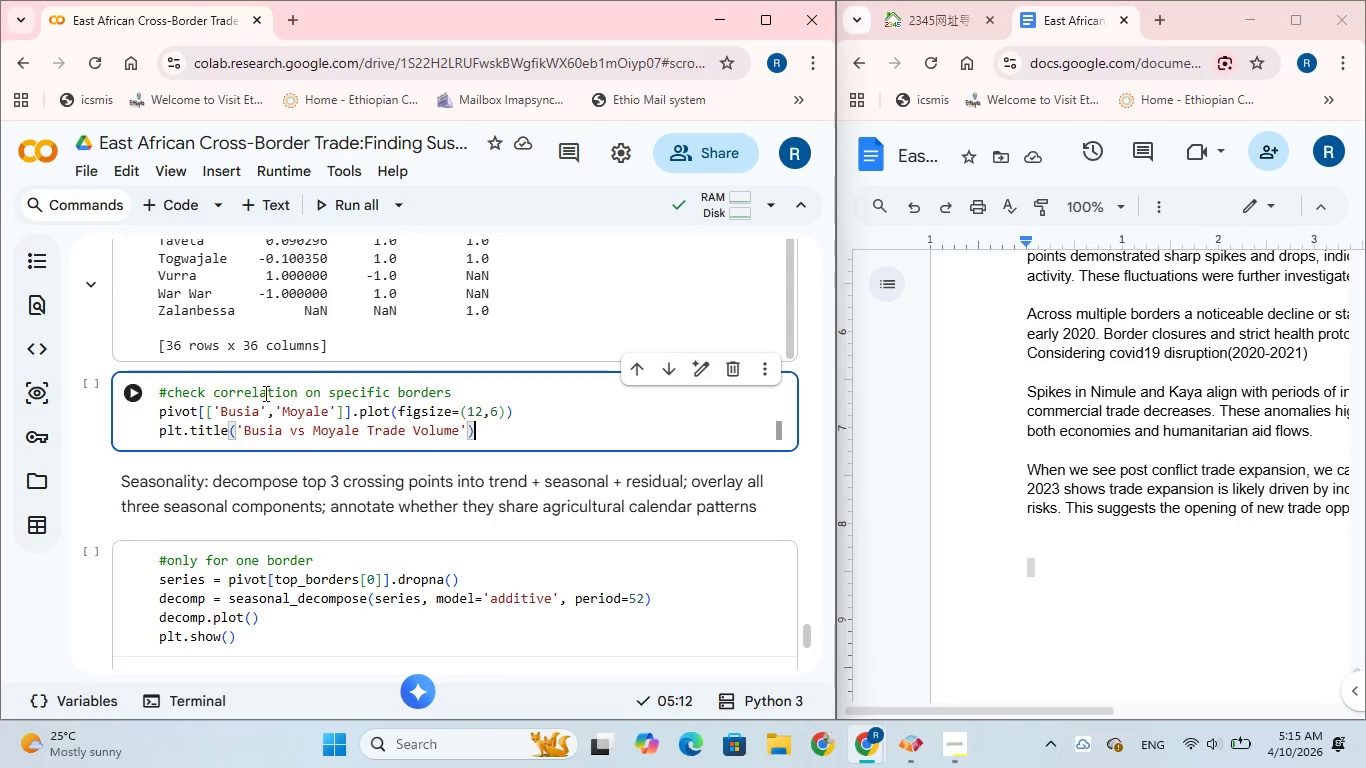 
key(ArrowRight)
 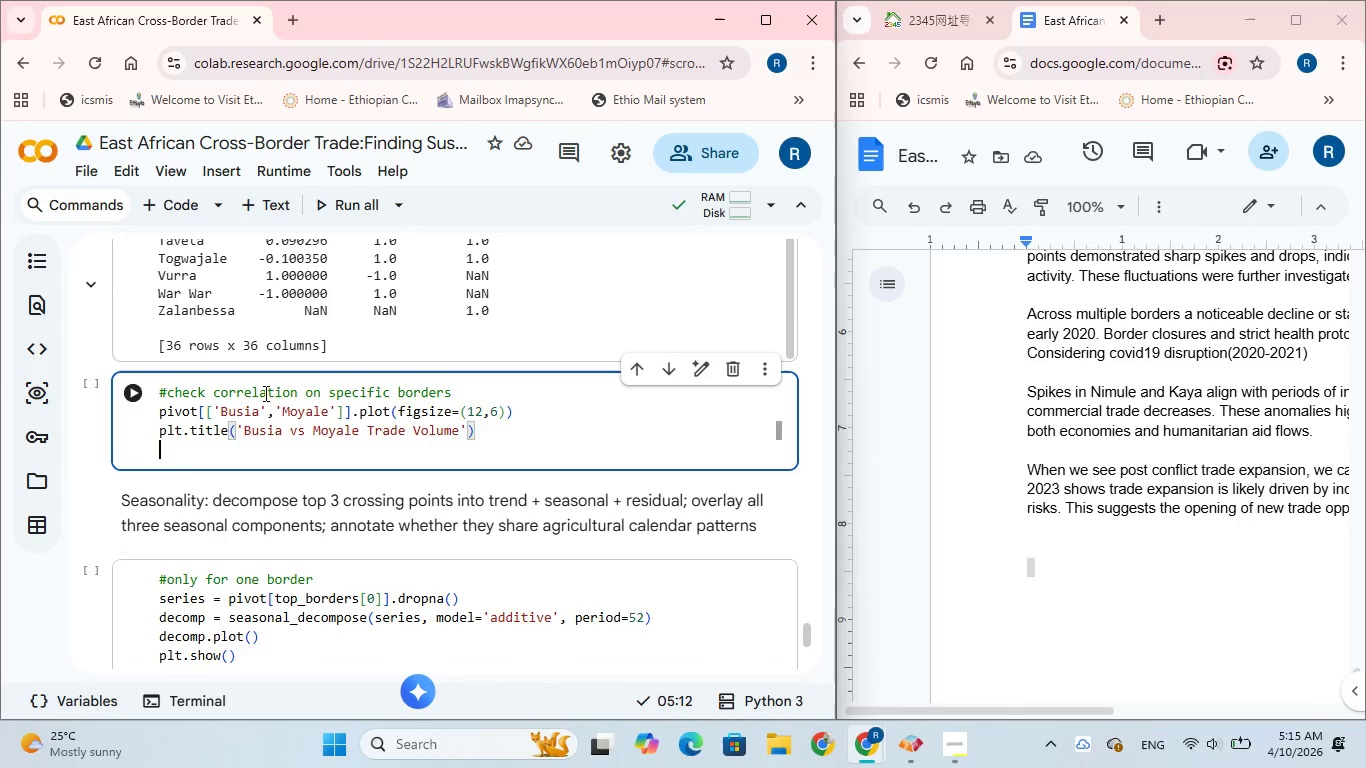 
key(Enter)
 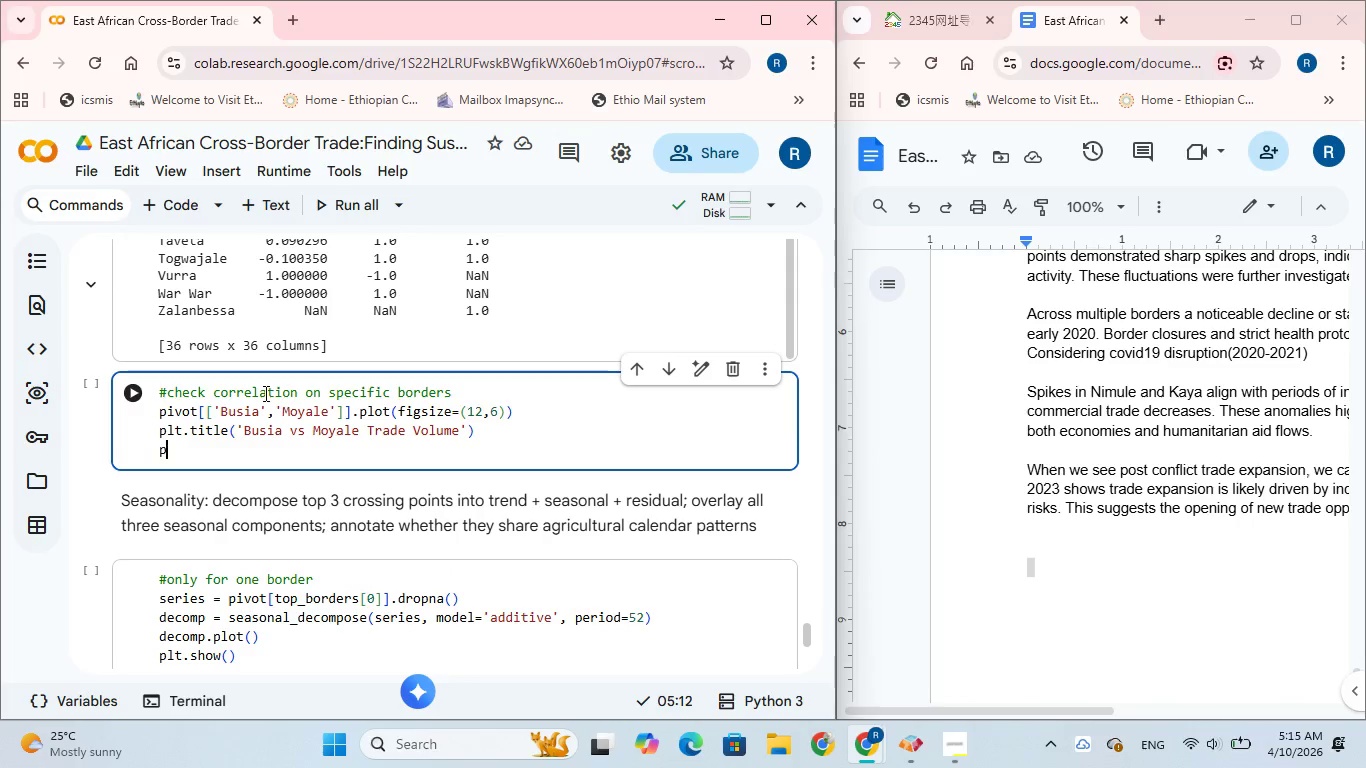 
type(plt.show()
 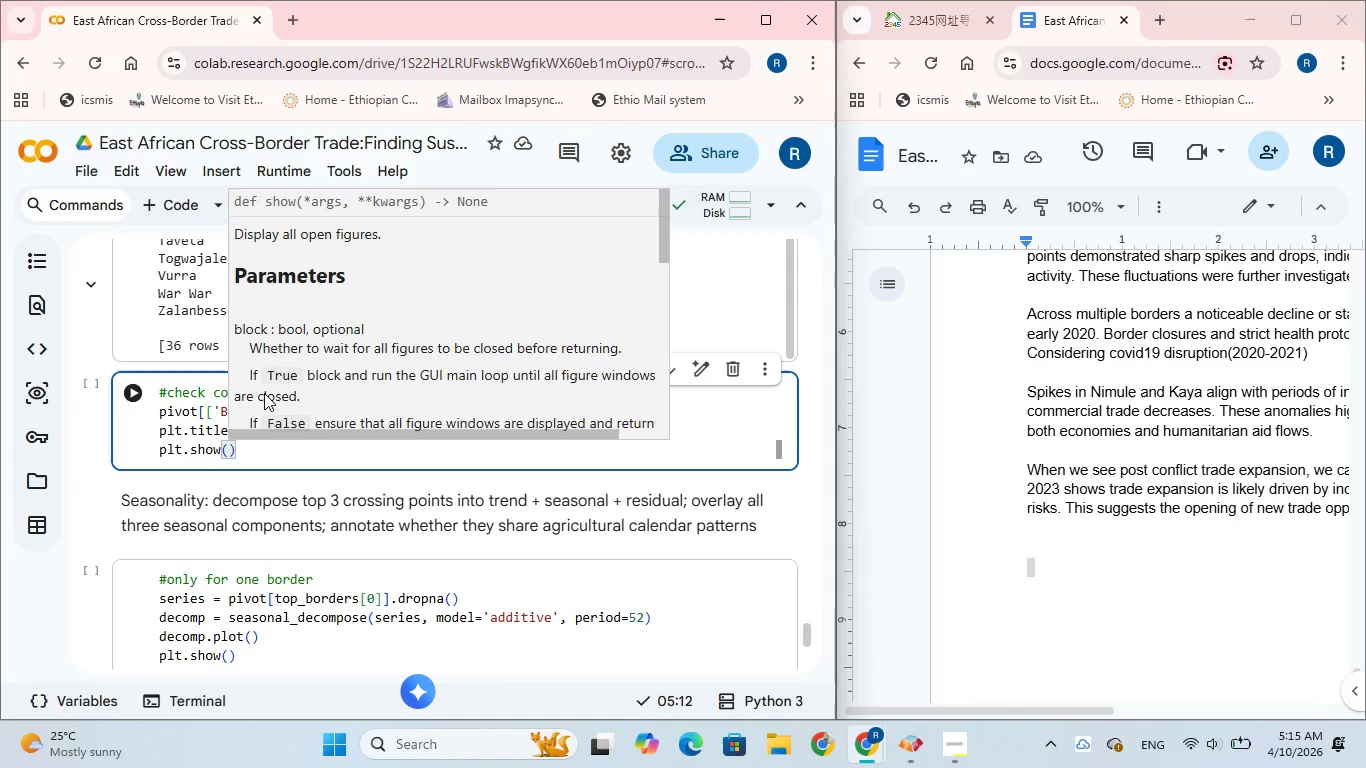 
left_click([132, 392])
 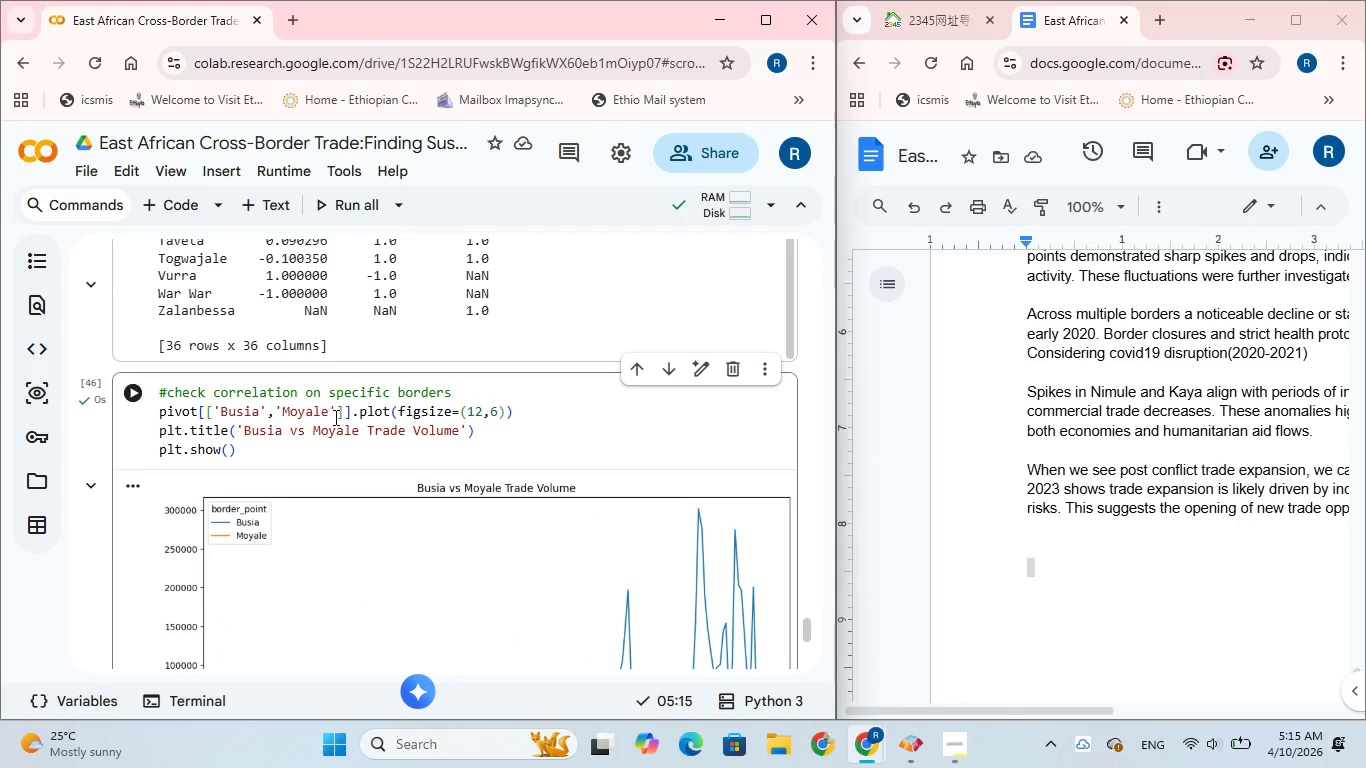 
scroll: coordinate [336, 419], scroll_direction: down, amount: 2.0
 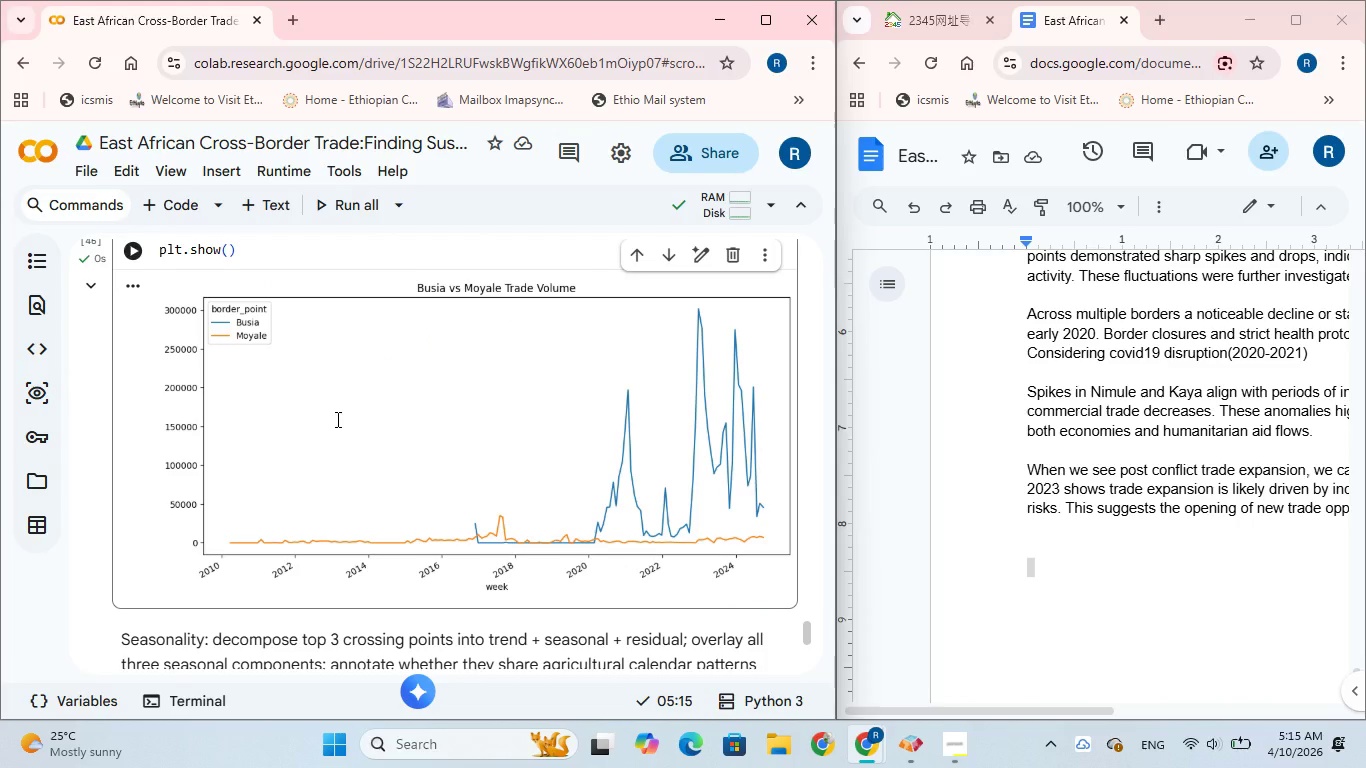 
wait(6.86)
 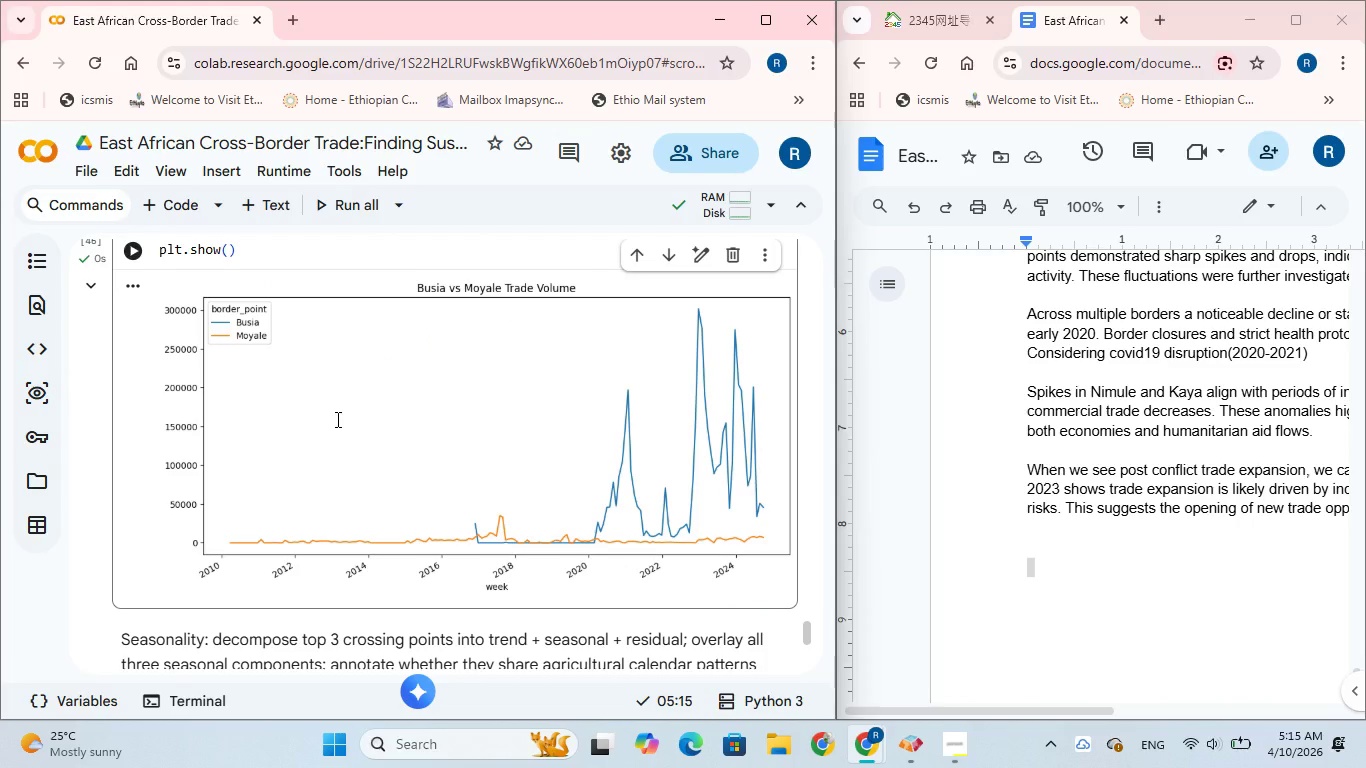 
scroll: coordinate [337, 420], scroll_direction: down, amount: 1.0
 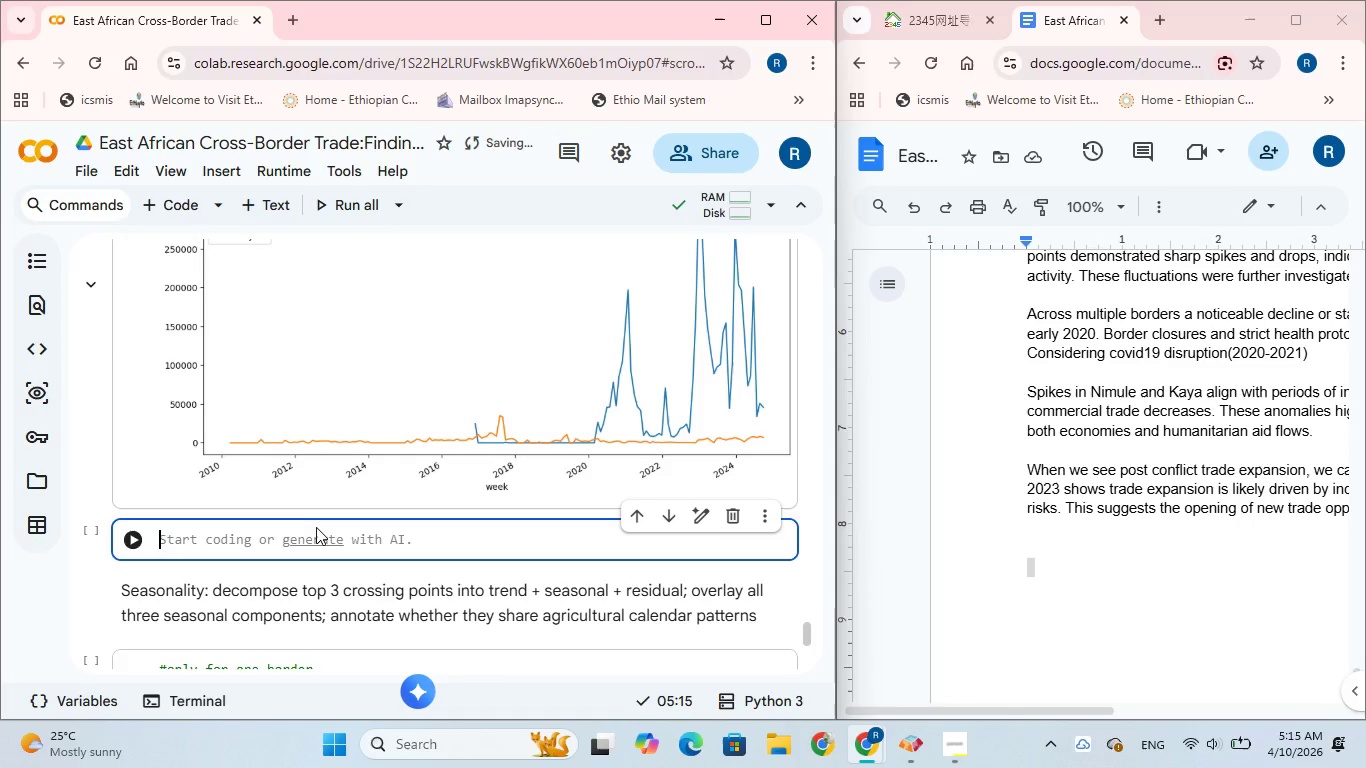 
wait(13.73)
 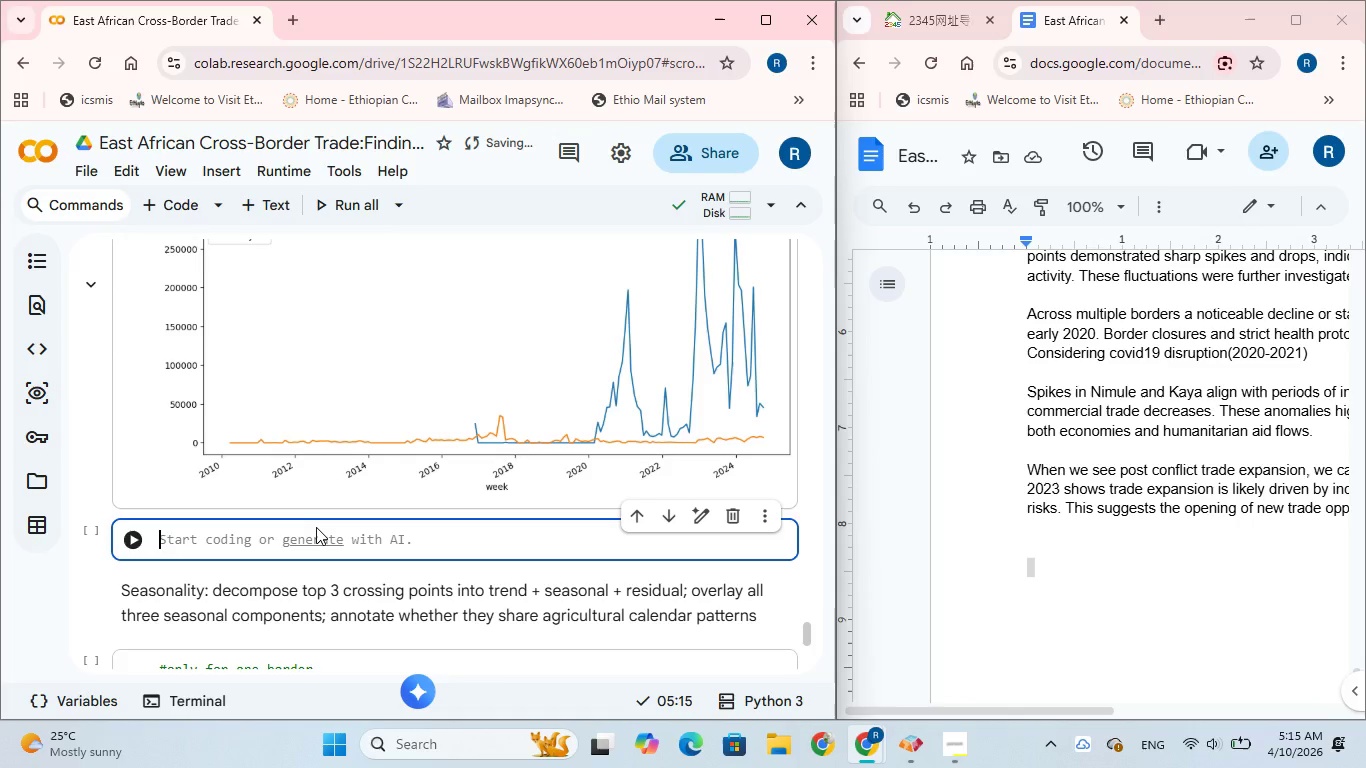 
type(pivot)
 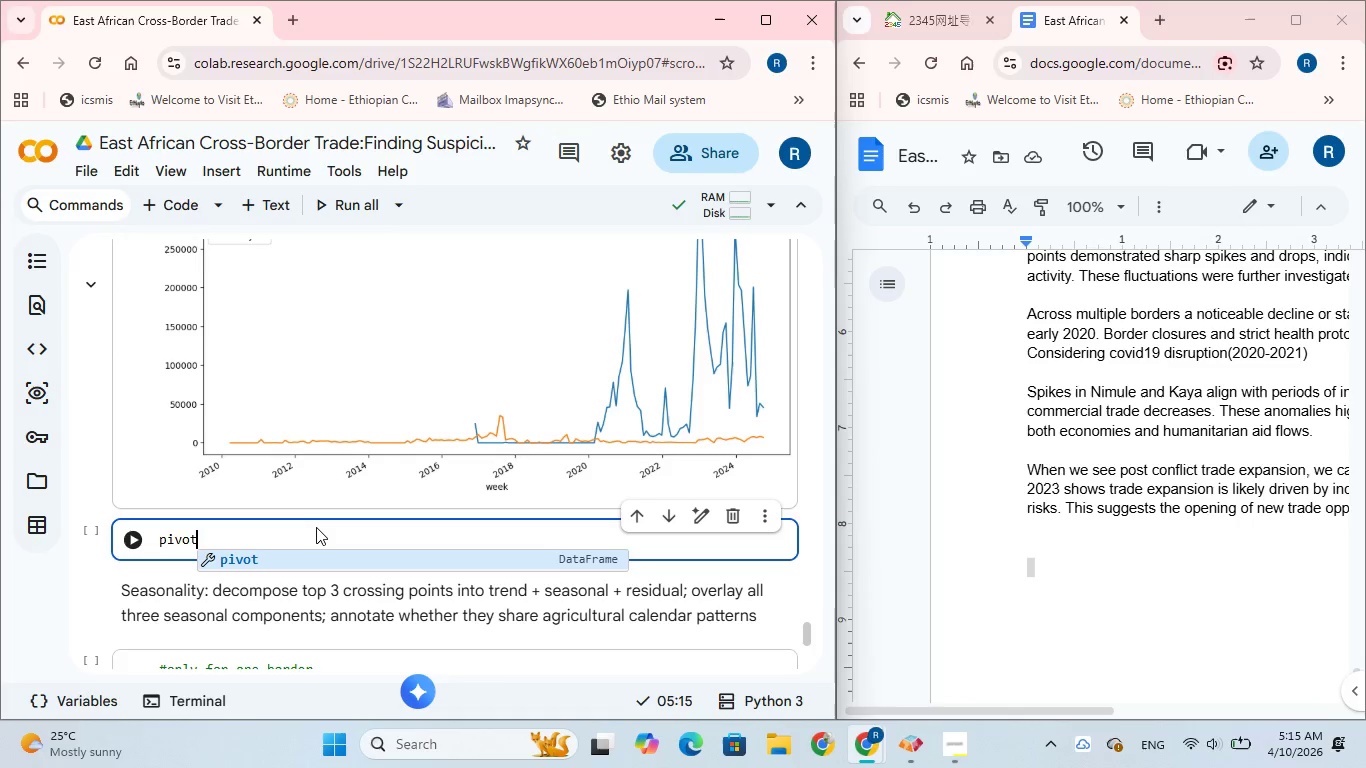 
type([['Busia)
 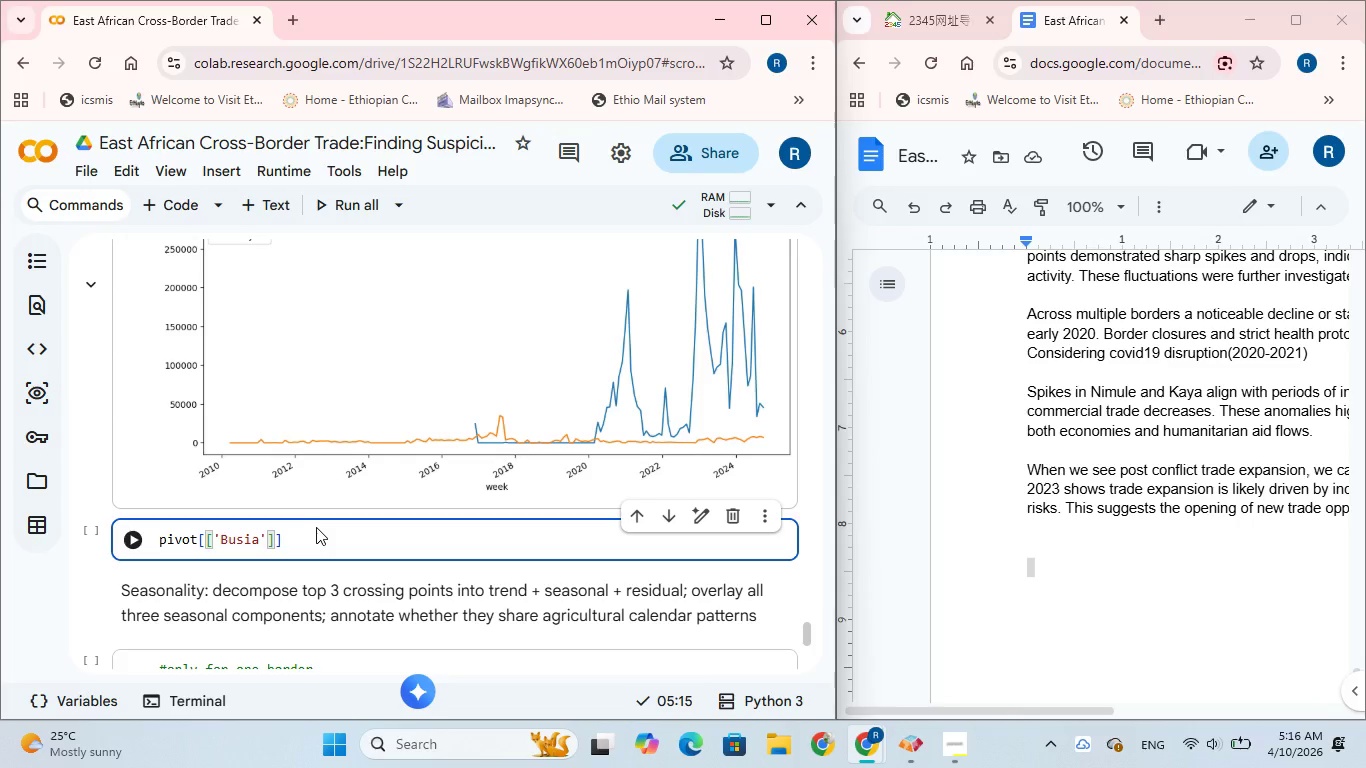 
key(ArrowRight)
 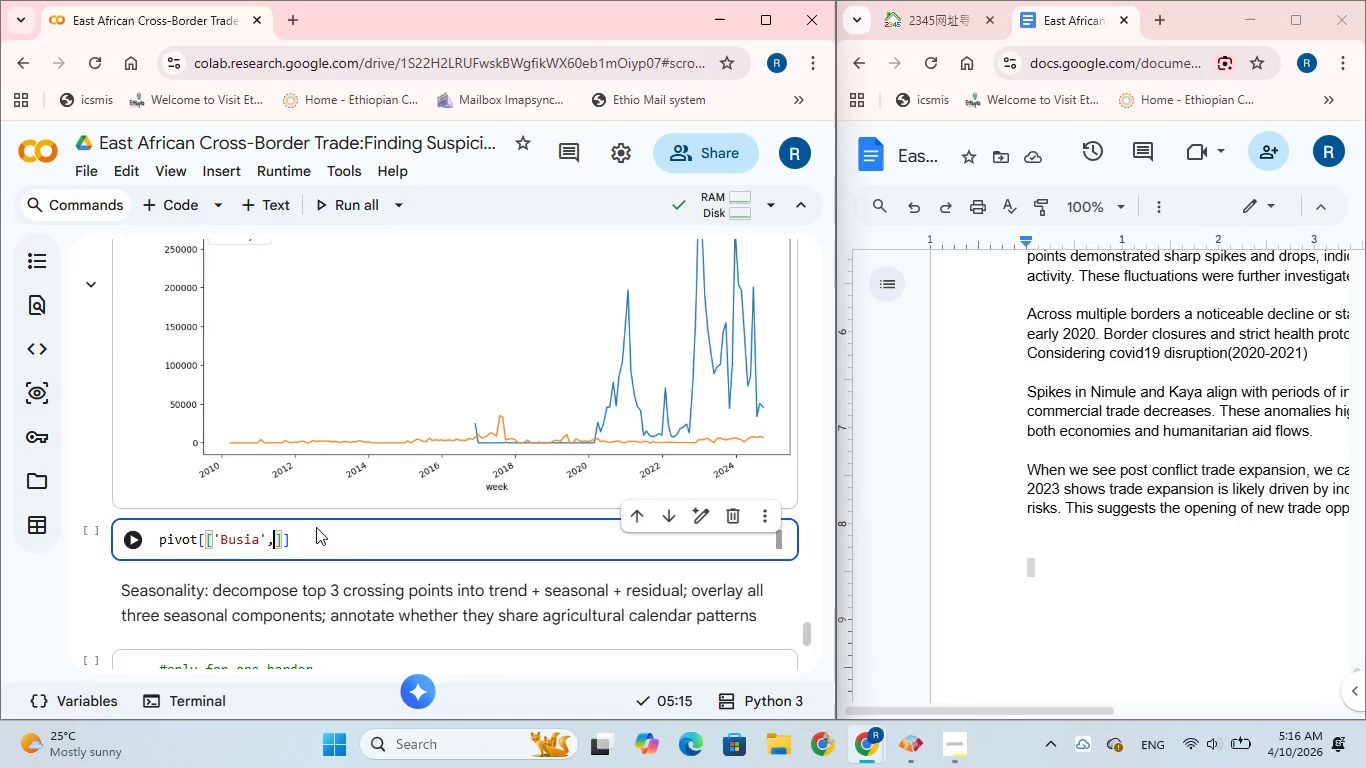 
type(, 'Moyale)
 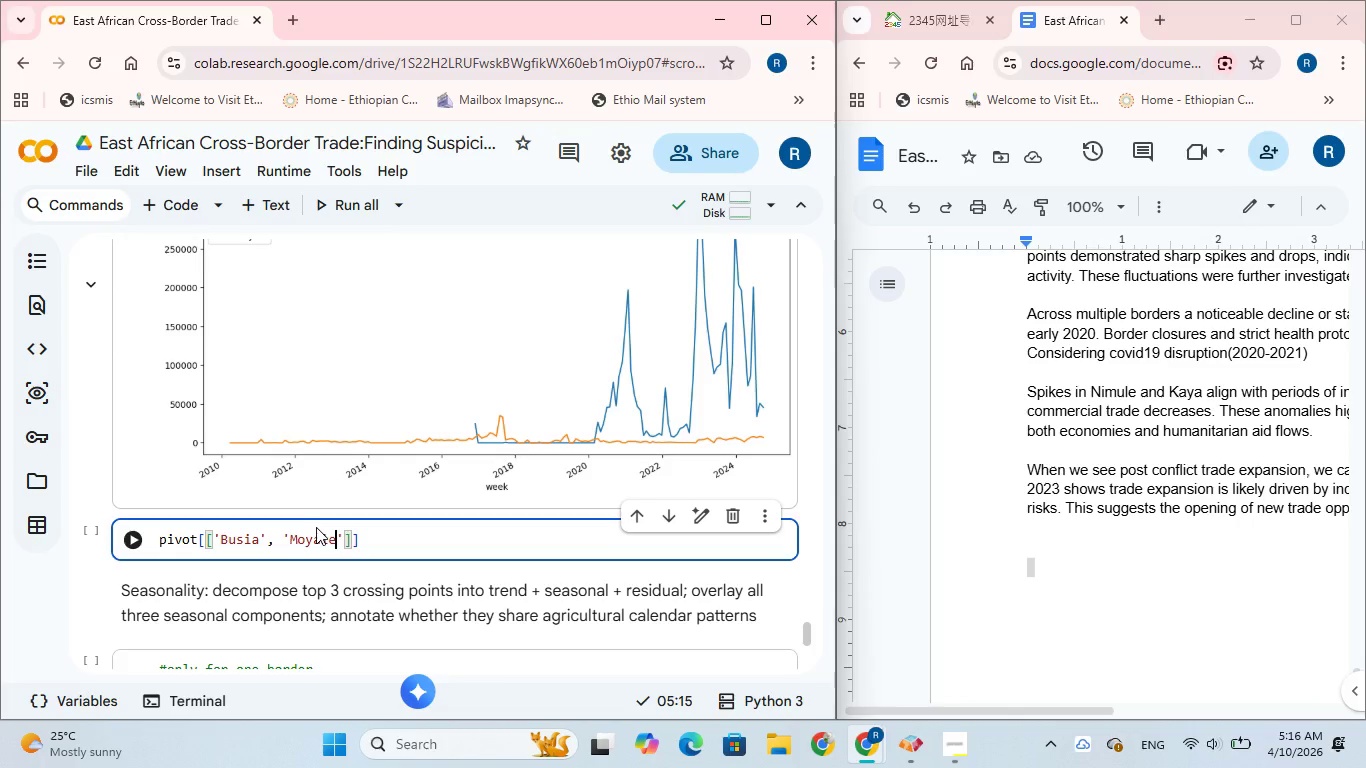 
key(ArrowRight)
 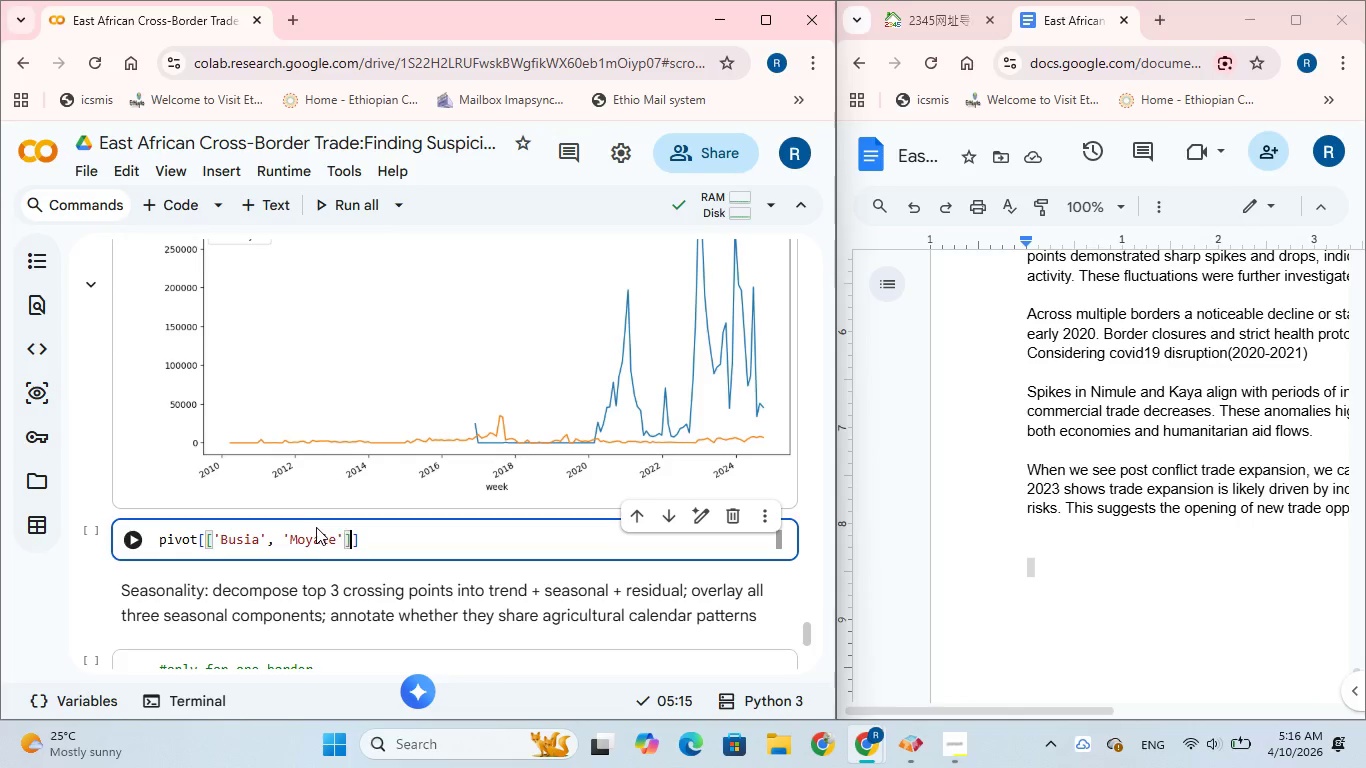 
key(ArrowRight)
 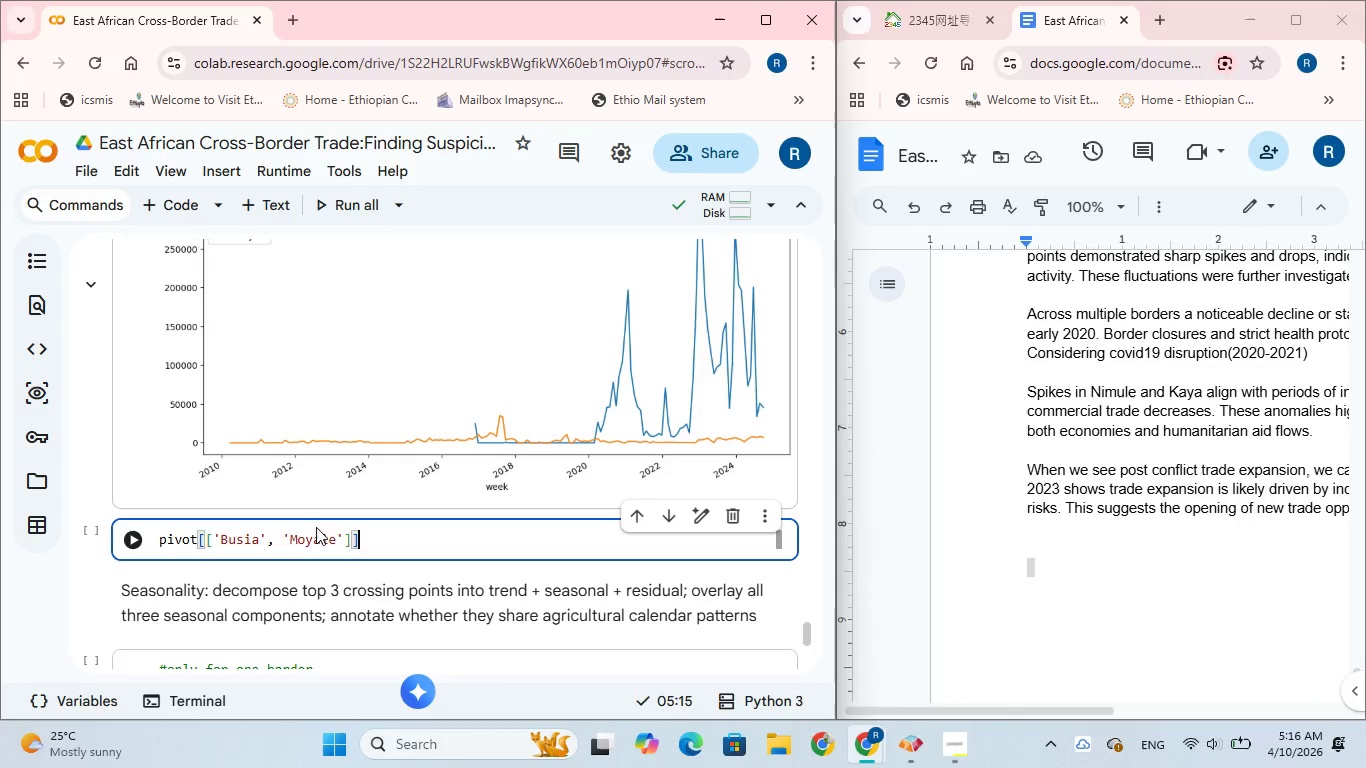 
key(ArrowRight)
 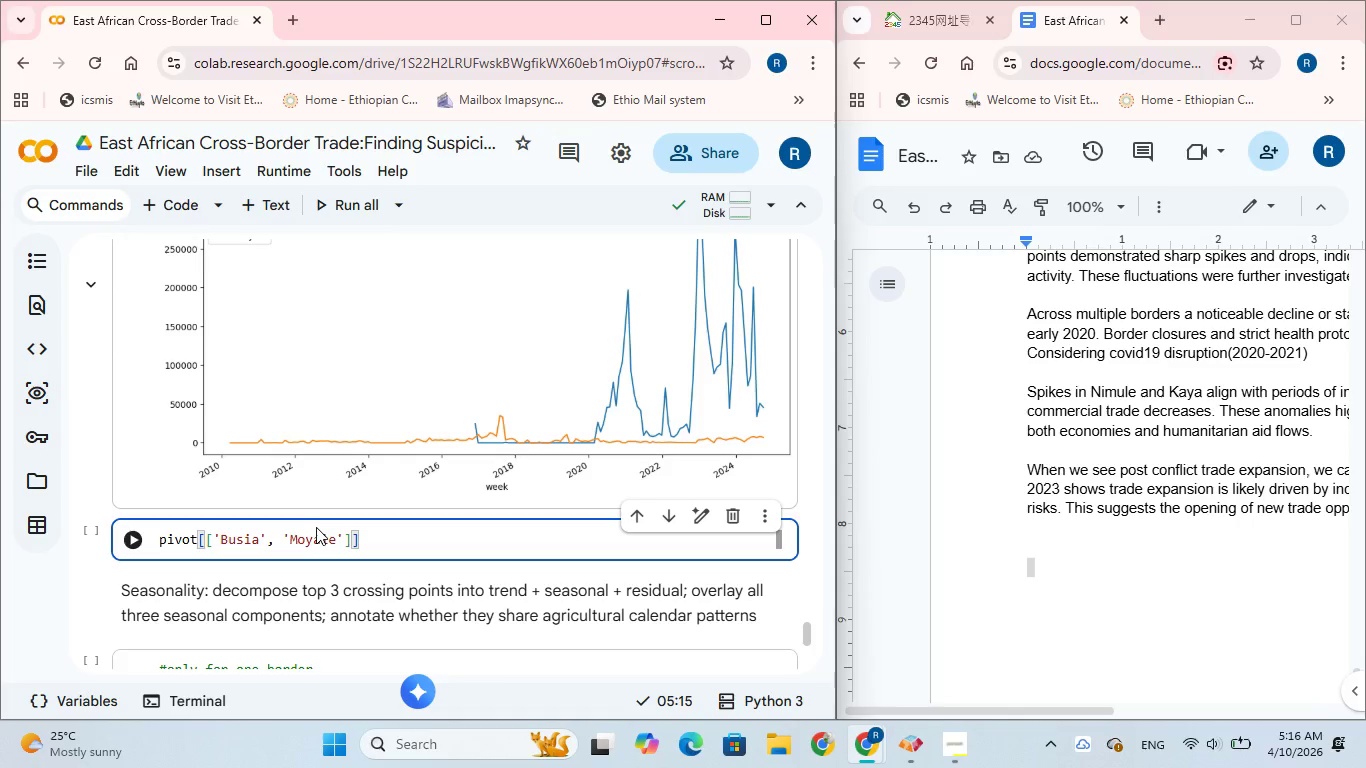 
type(.corr()
 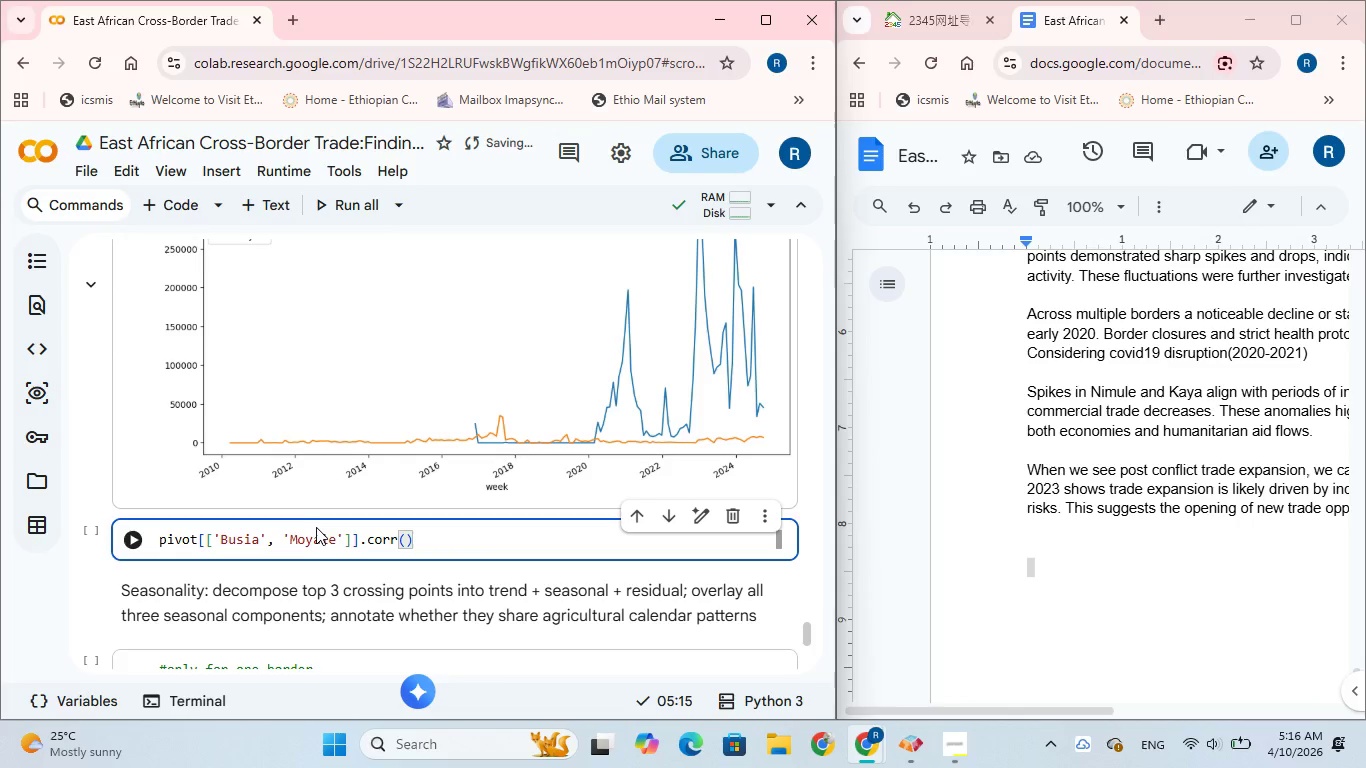 
left_click([133, 538])
 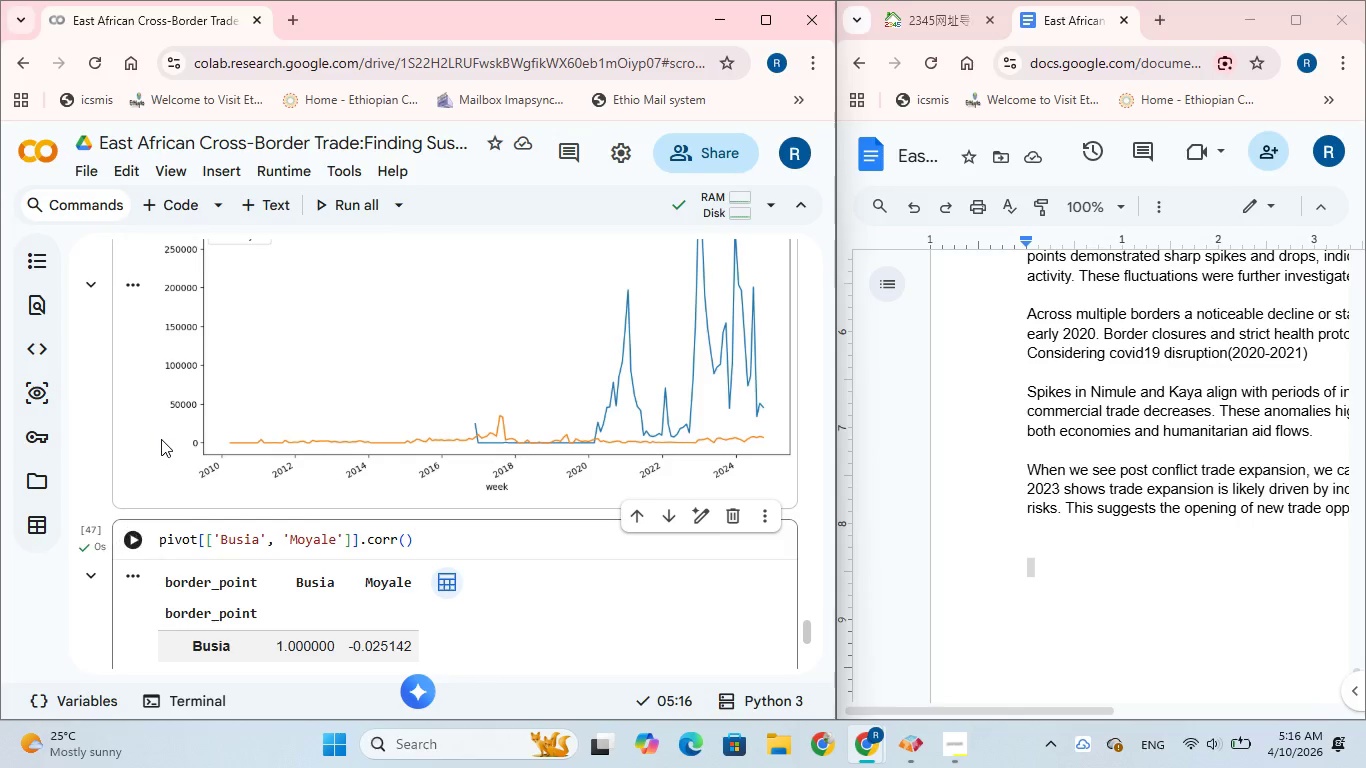 
scroll: coordinate [161, 439], scroll_direction: down, amount: 2.0
 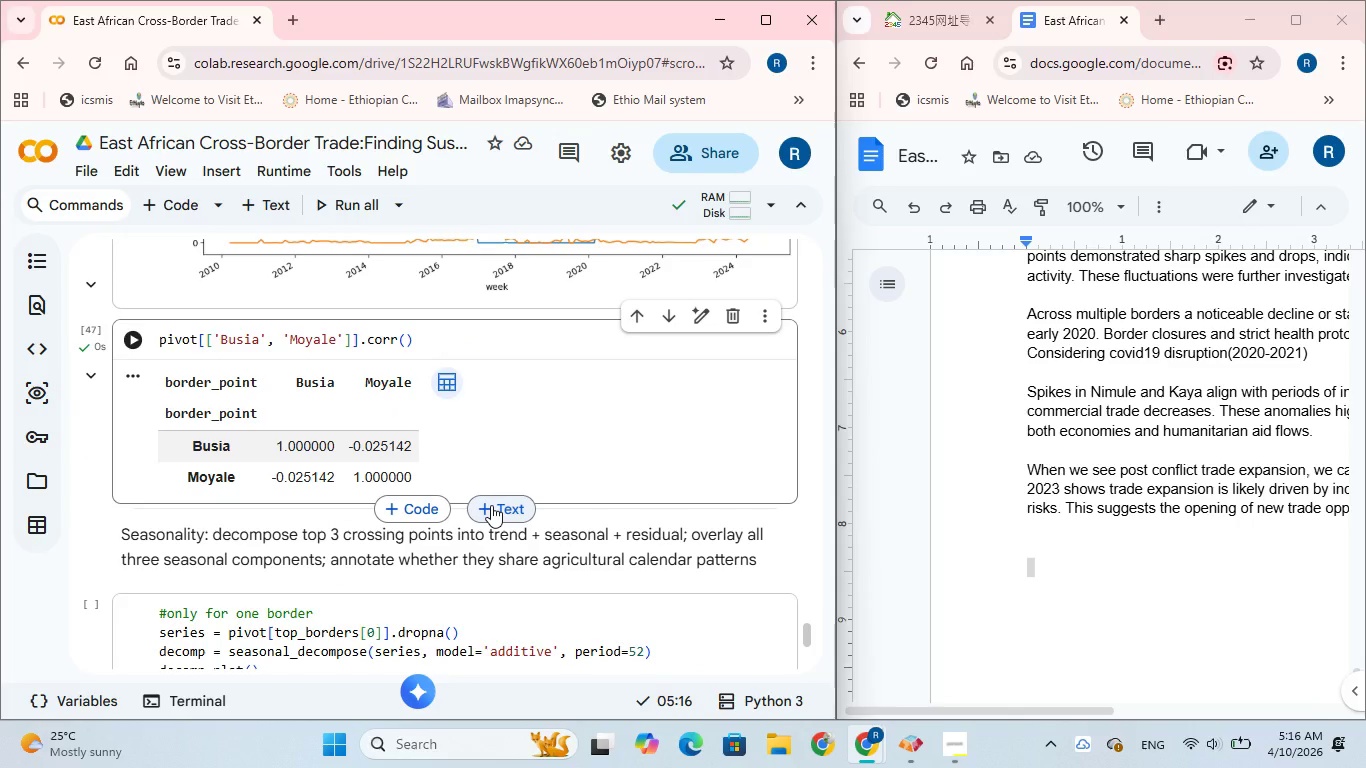 
left_click([491, 505])
 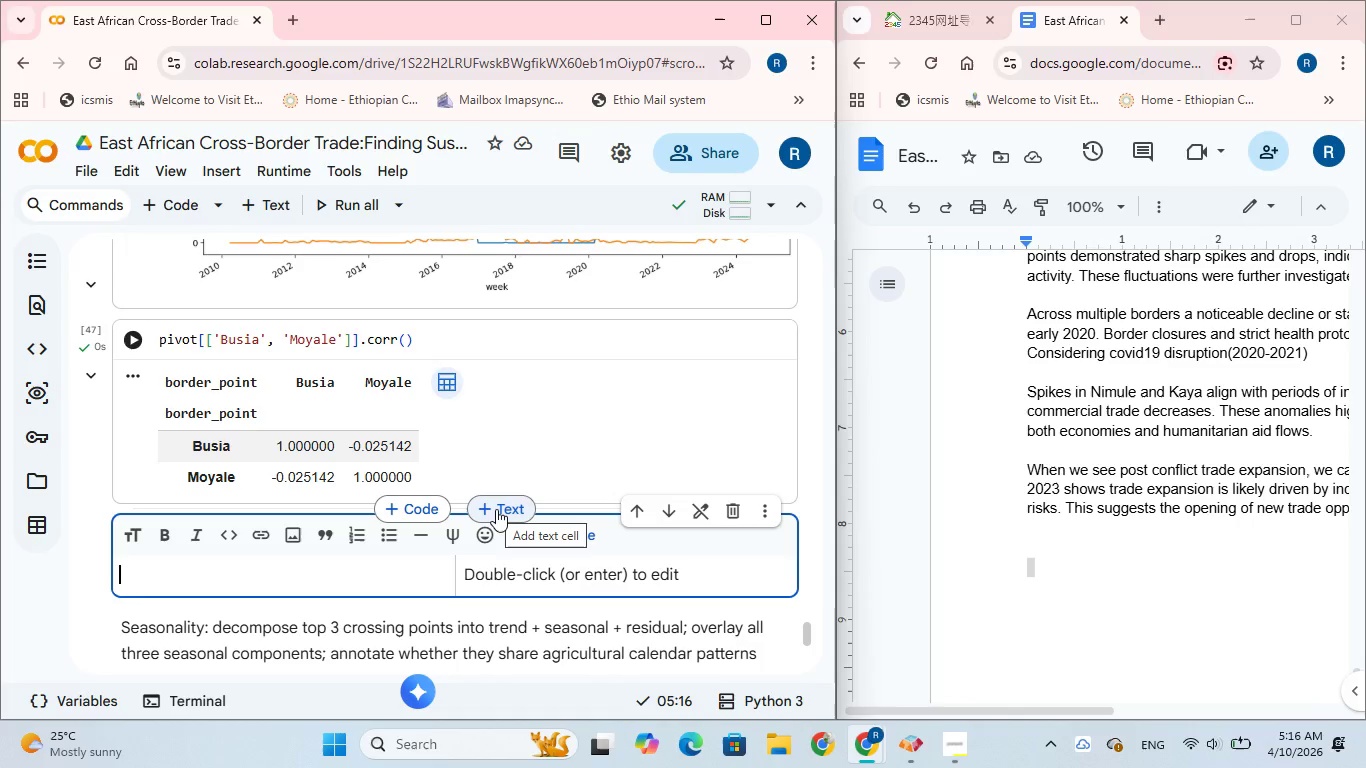 
wait(16.14)
 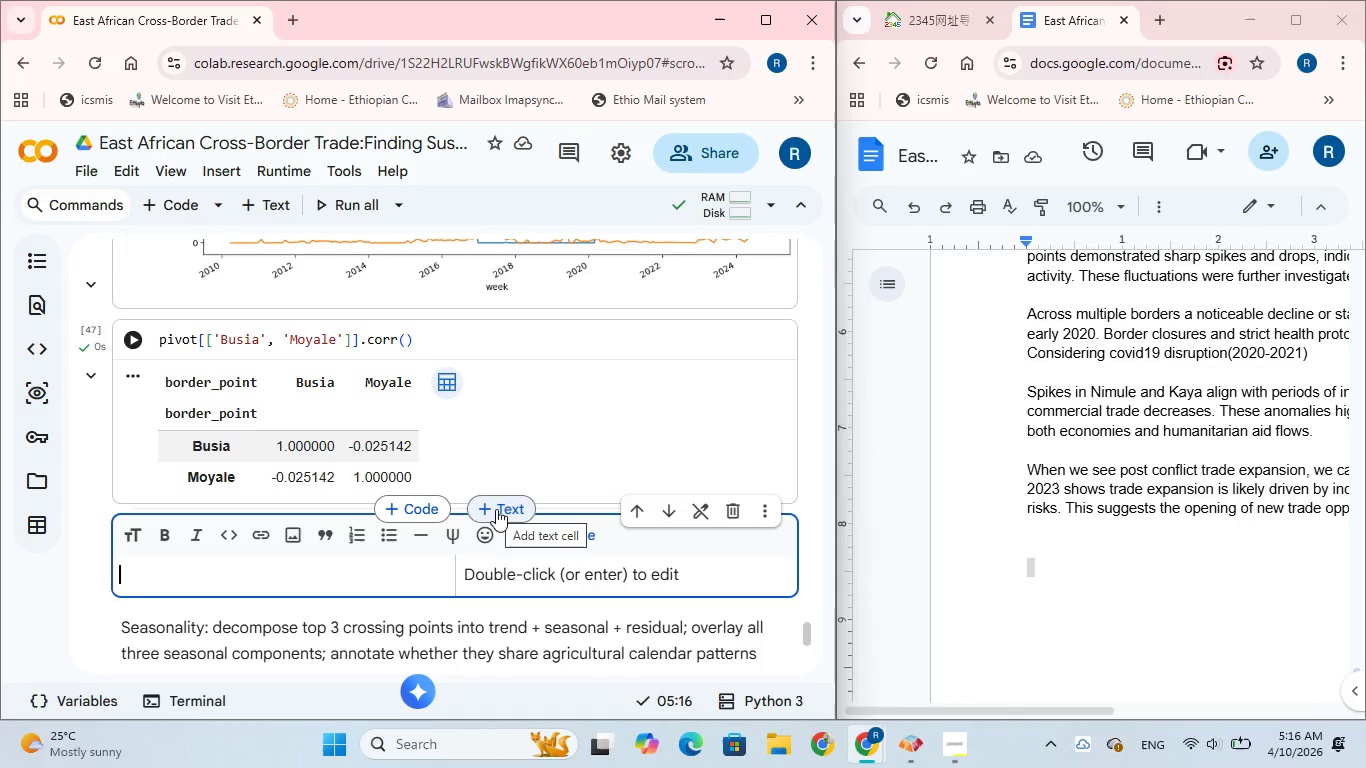 
type(correlation coefficient)
 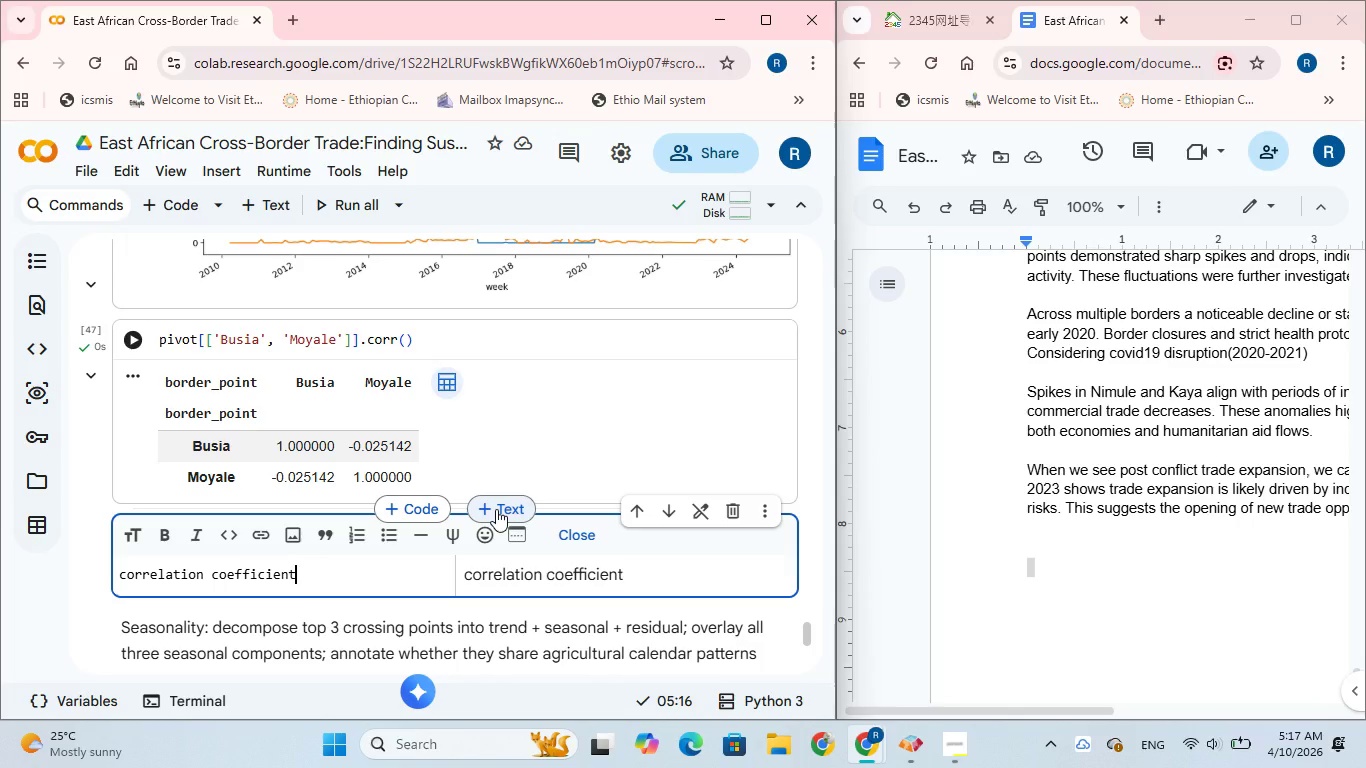 
key(Shift+9)
 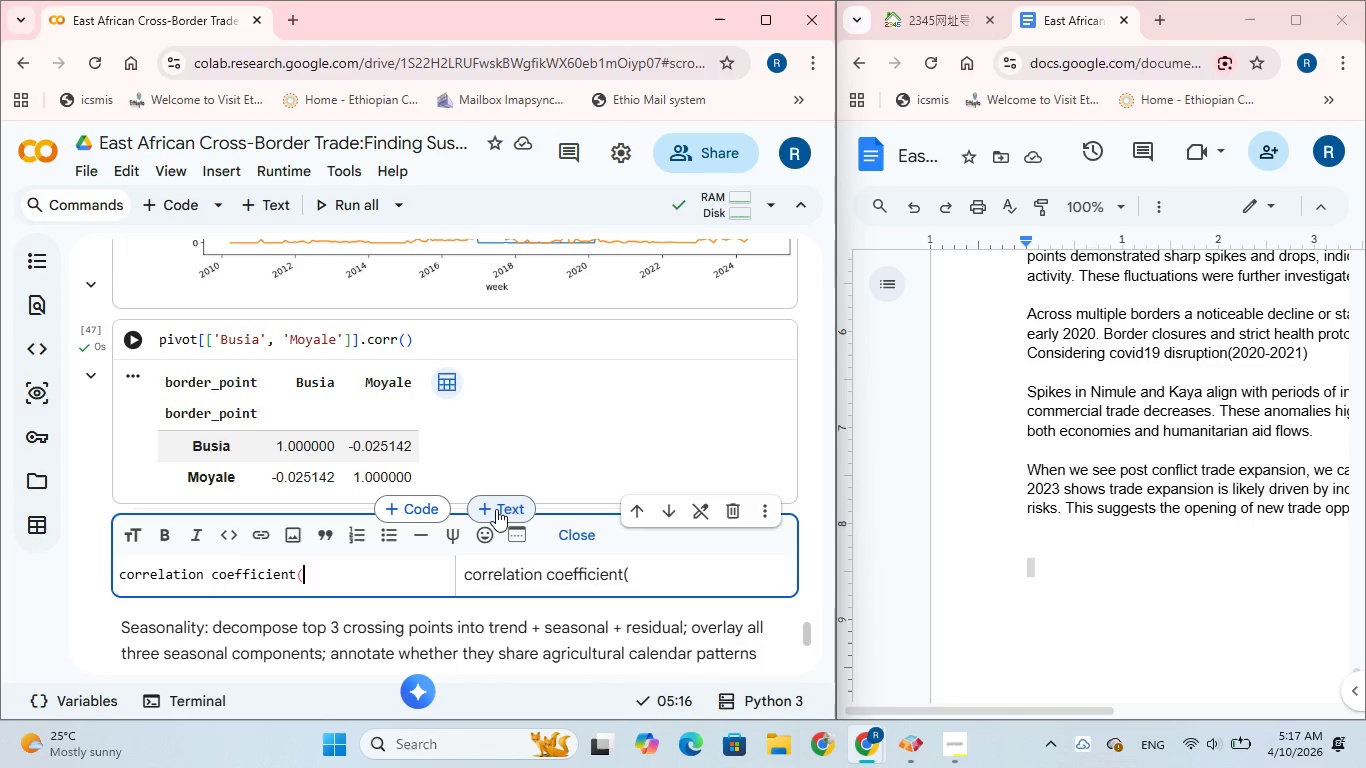 
key(Minus)
 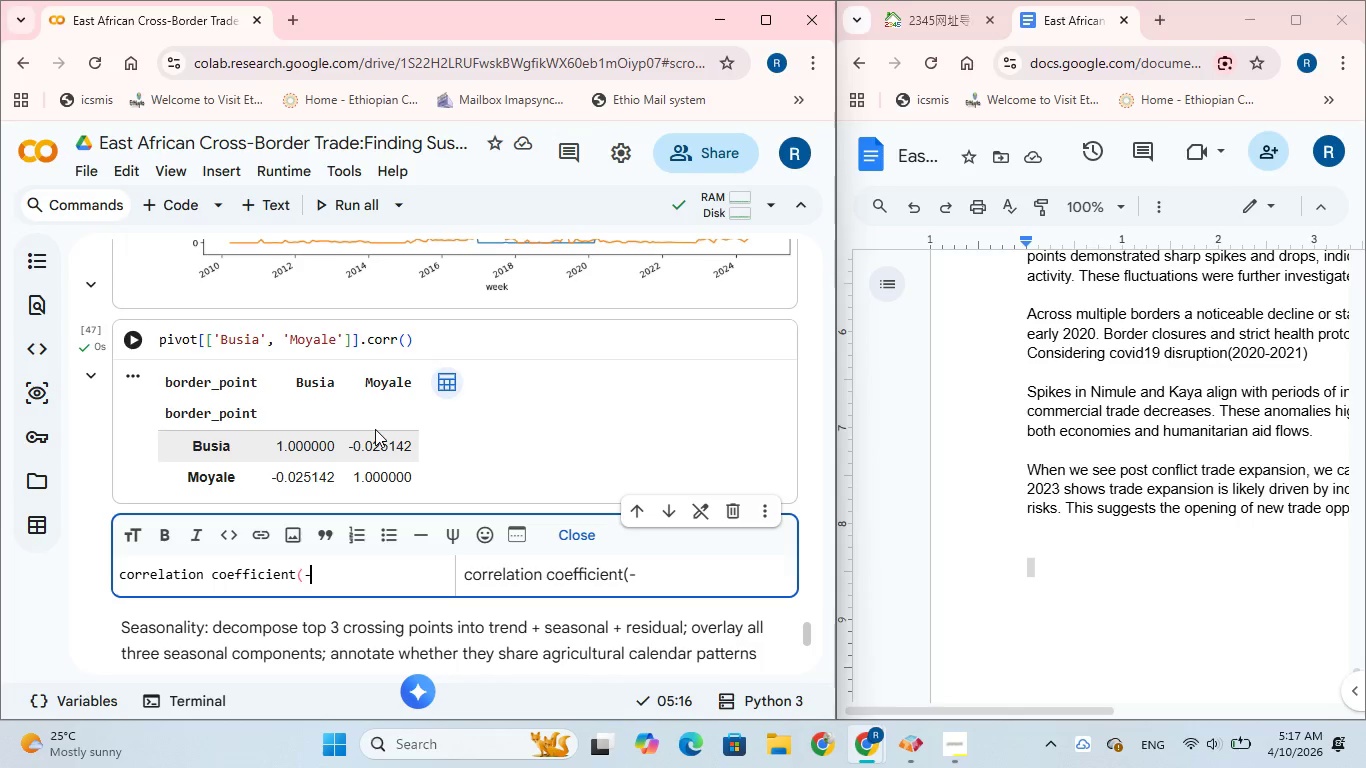 
left_click_drag(start_coordinate=[351, 443], to_coordinate=[410, 439])
 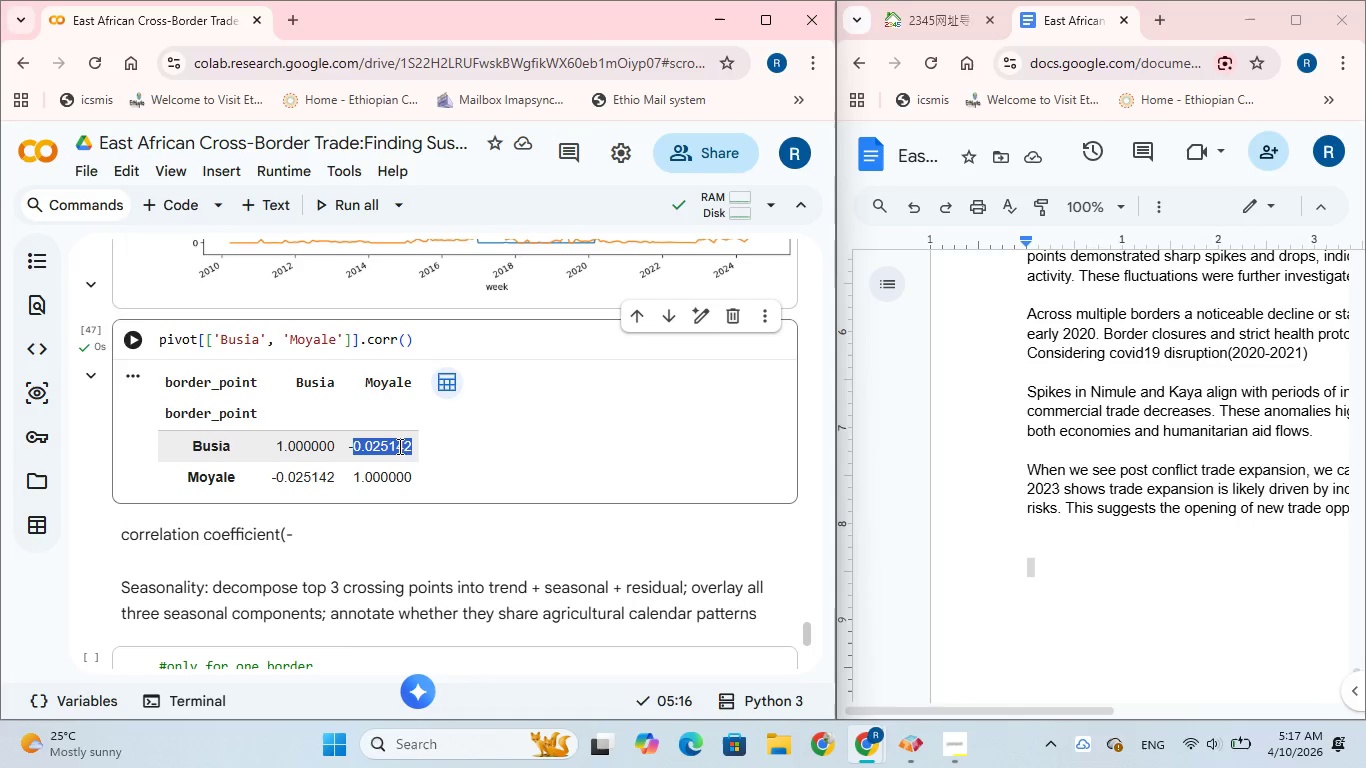 
right_click([398, 446])
 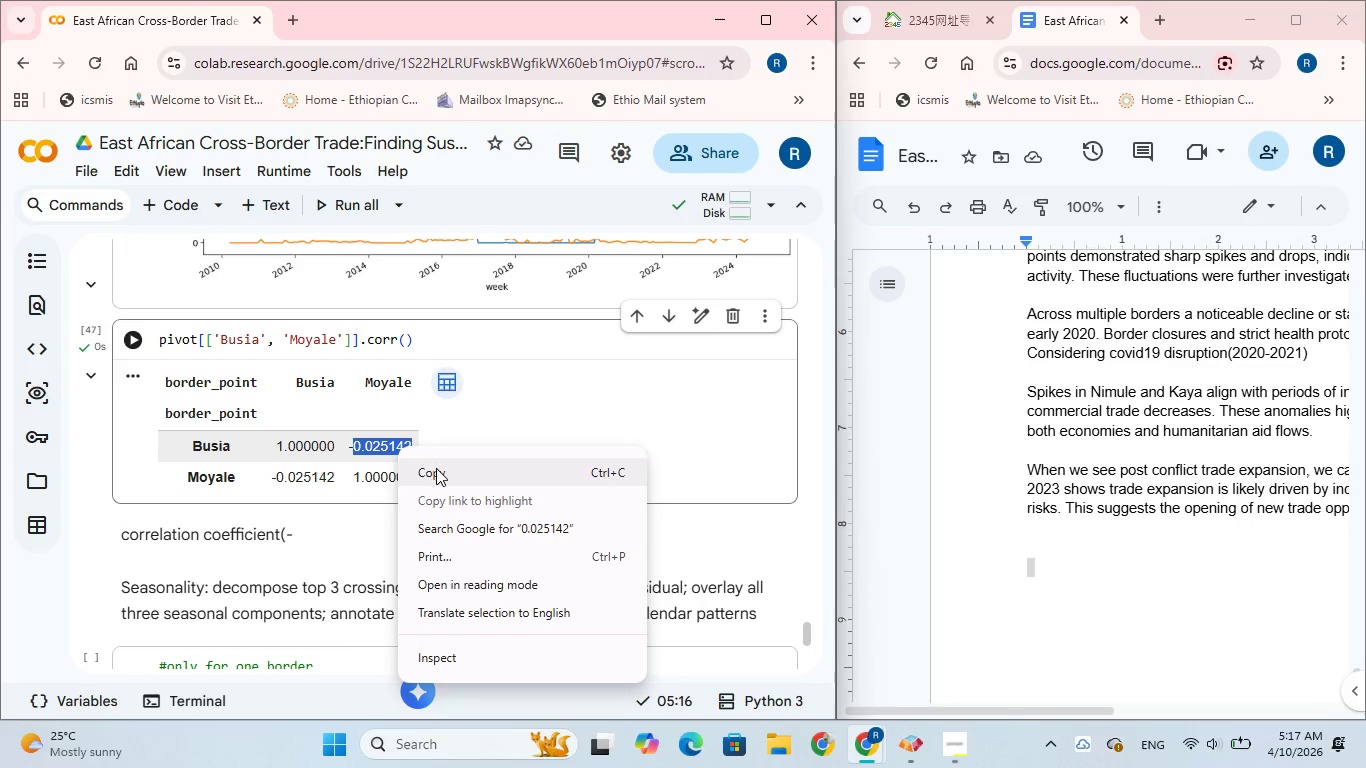 
left_click([436, 468])
 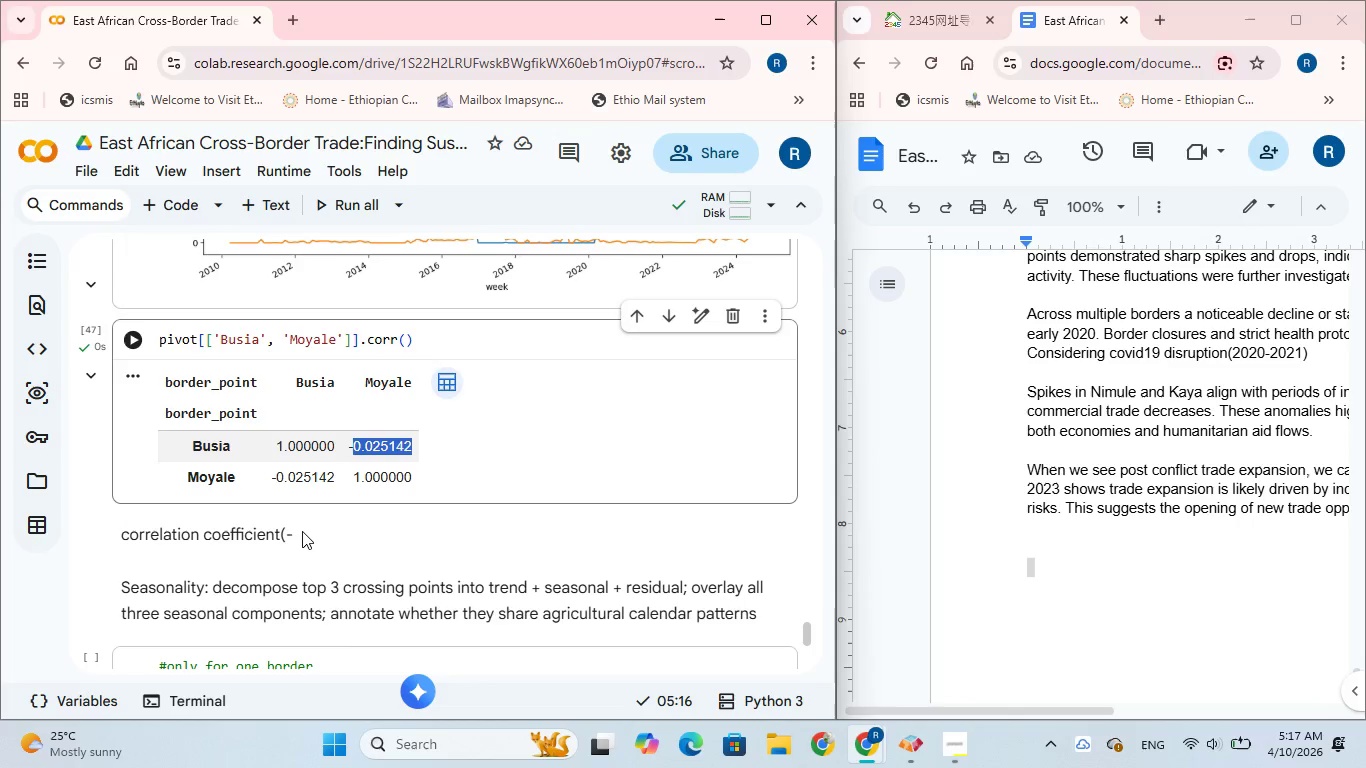 
left_click([301, 527])
 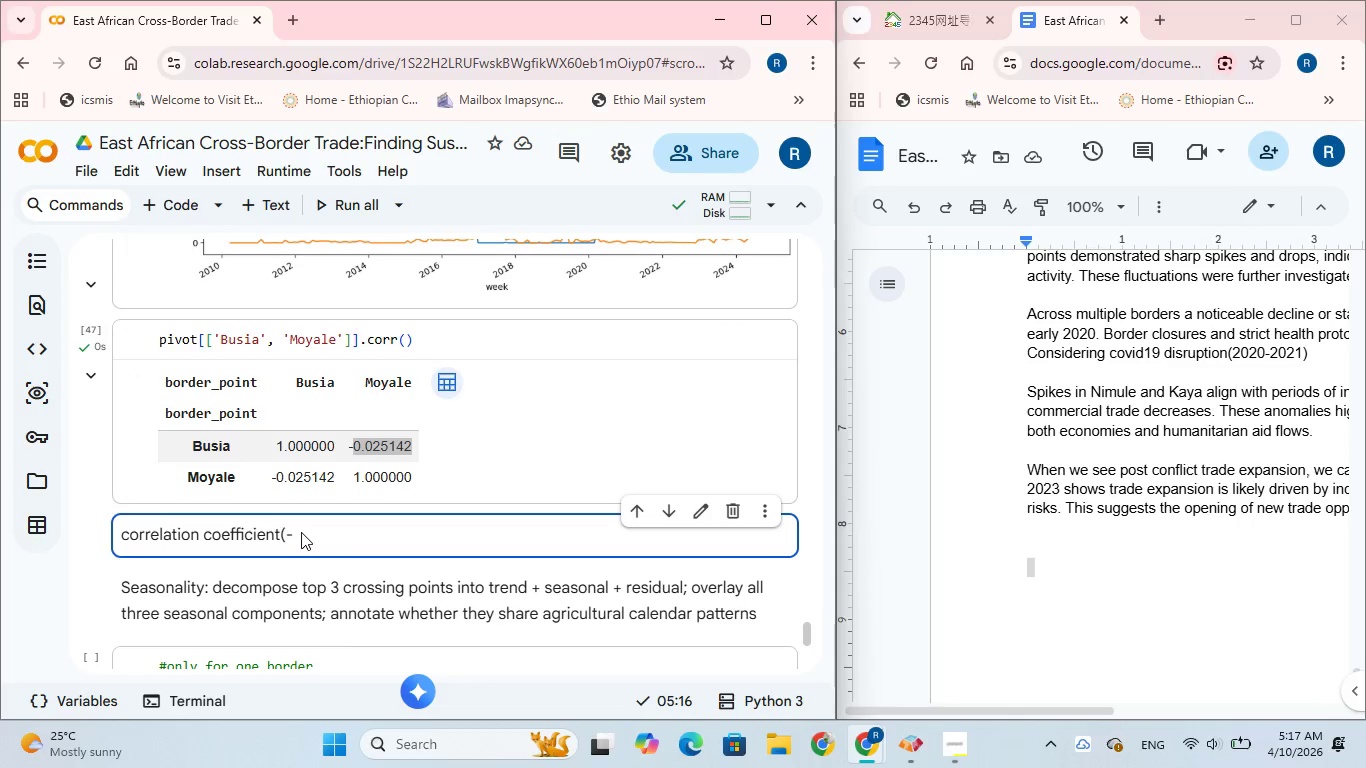 
double_click([301, 532])
 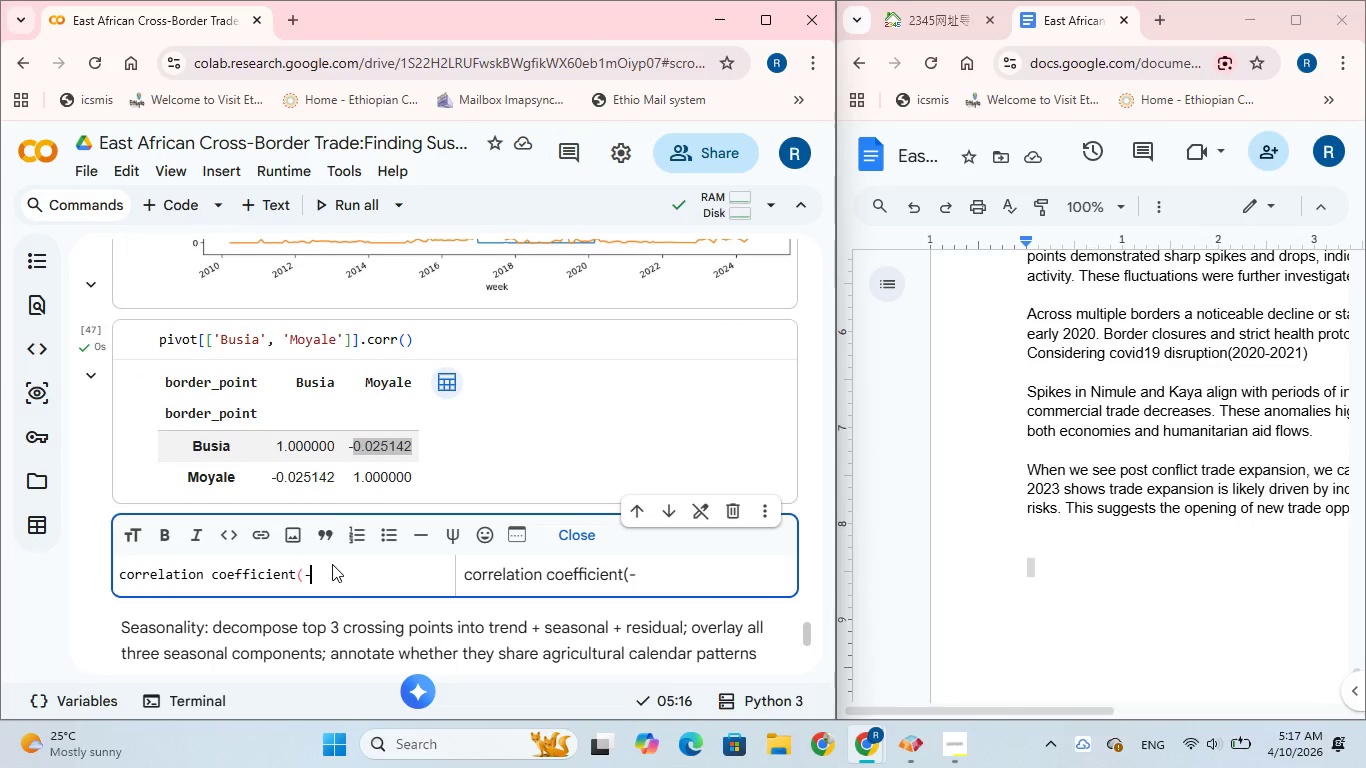 
key(Control+V)
 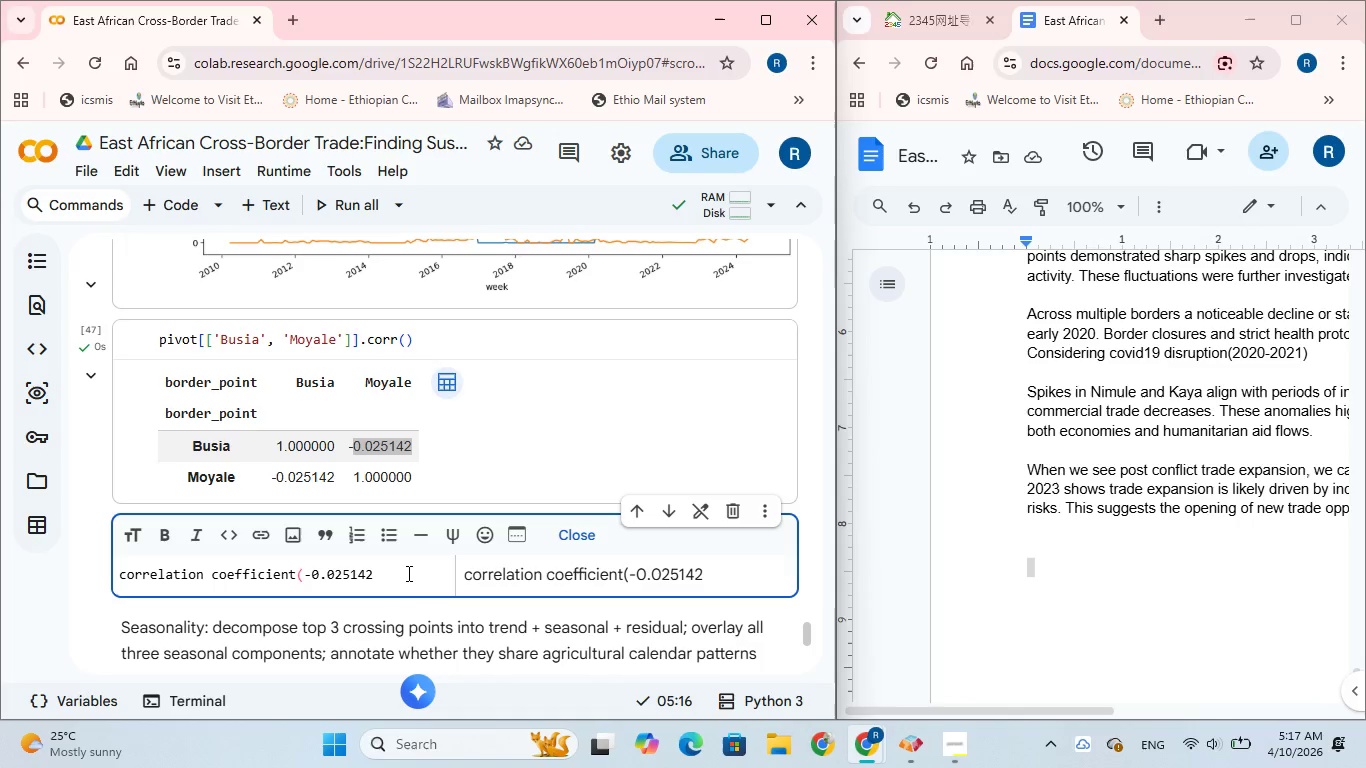 
key(Backspace)
 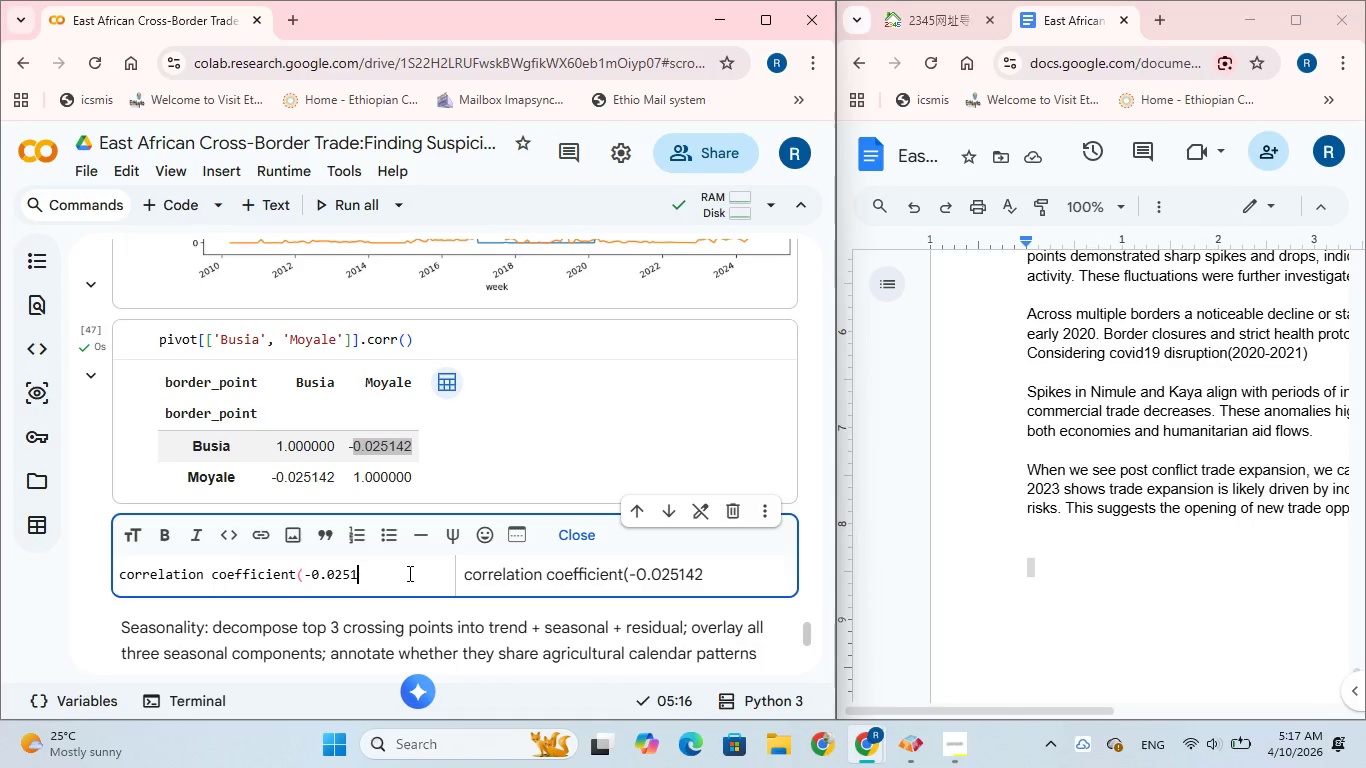 
key(Backspace)
 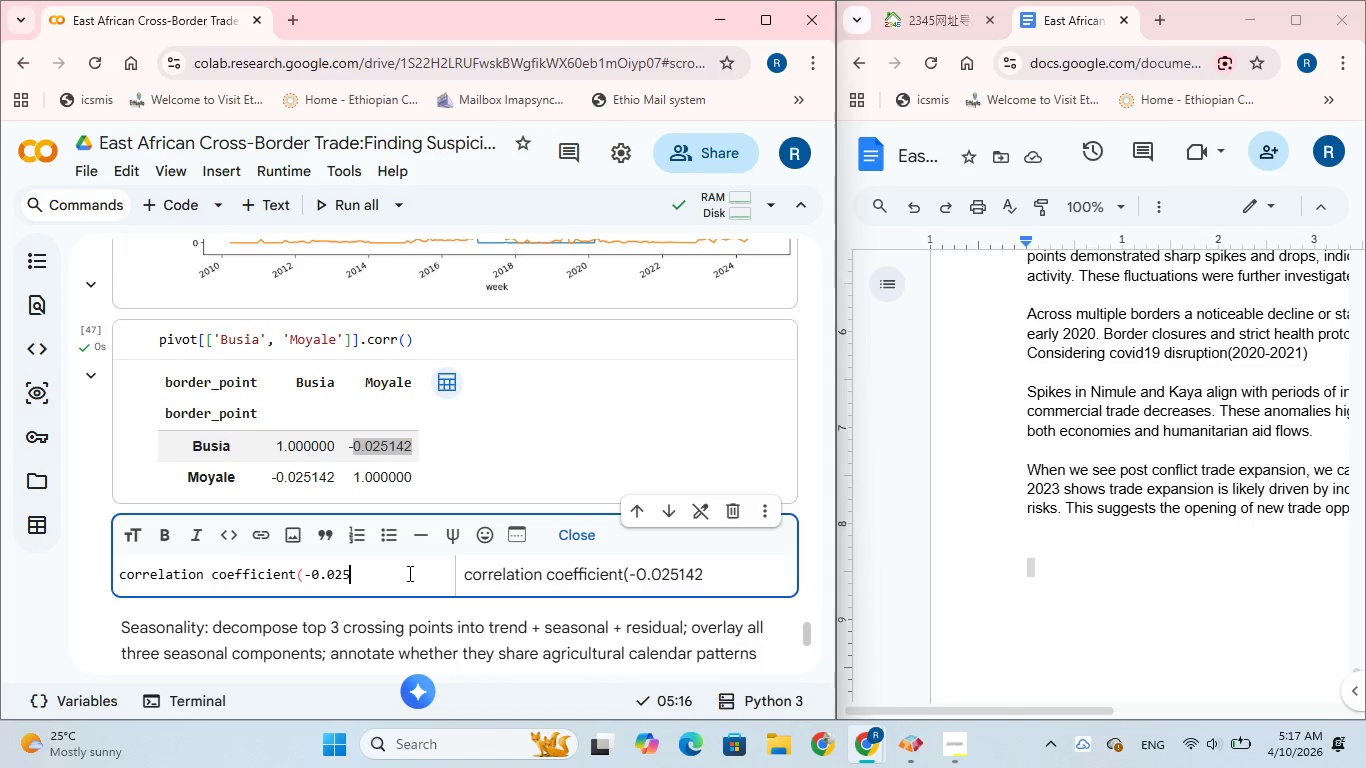 
key(Backspace)
 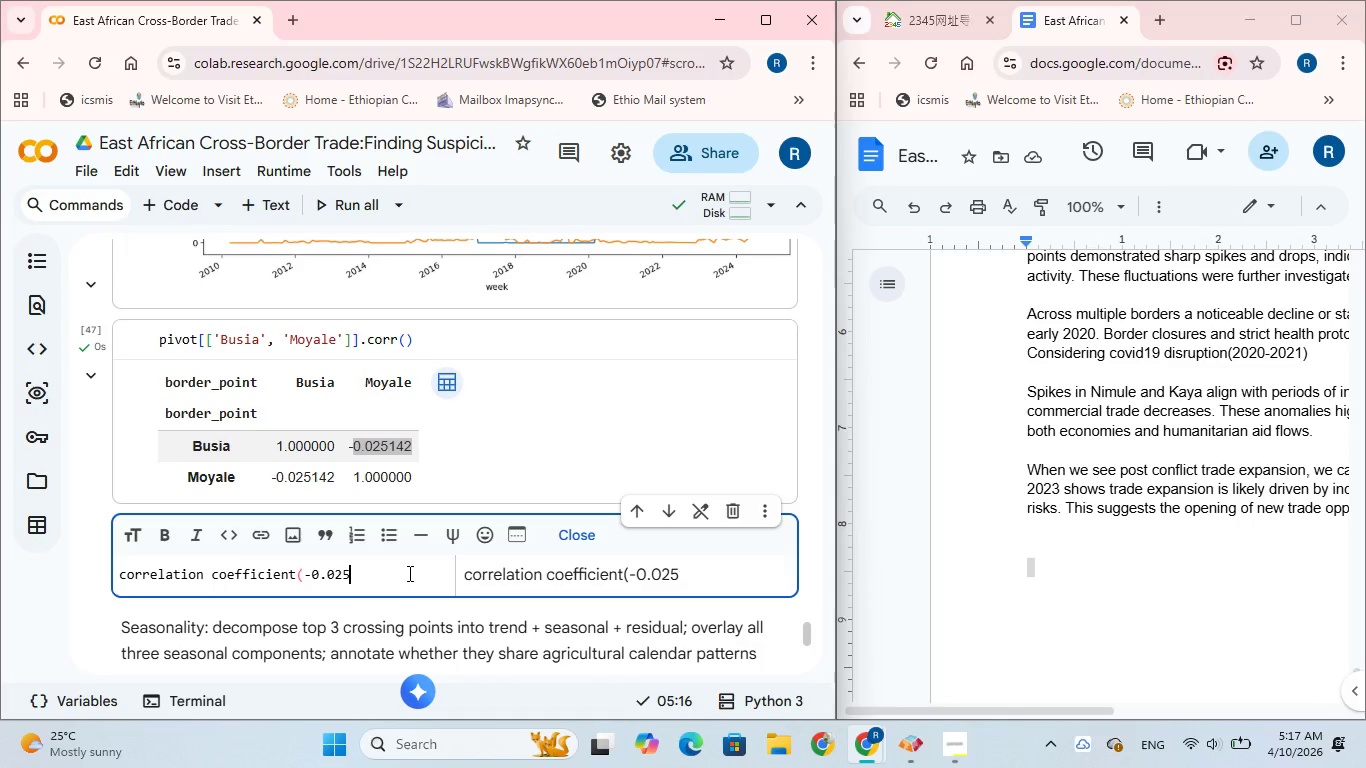 
key(Shift+0)
 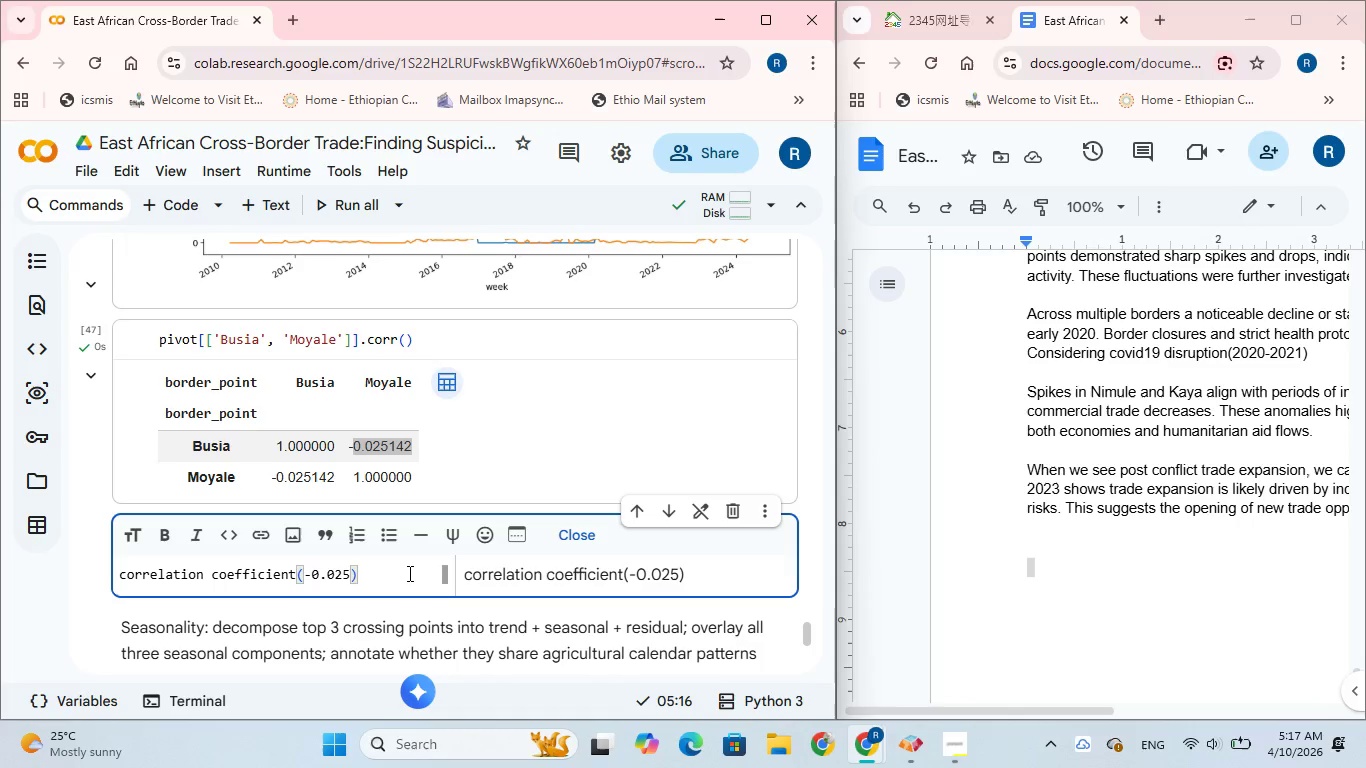 
type( is effectively 0)
 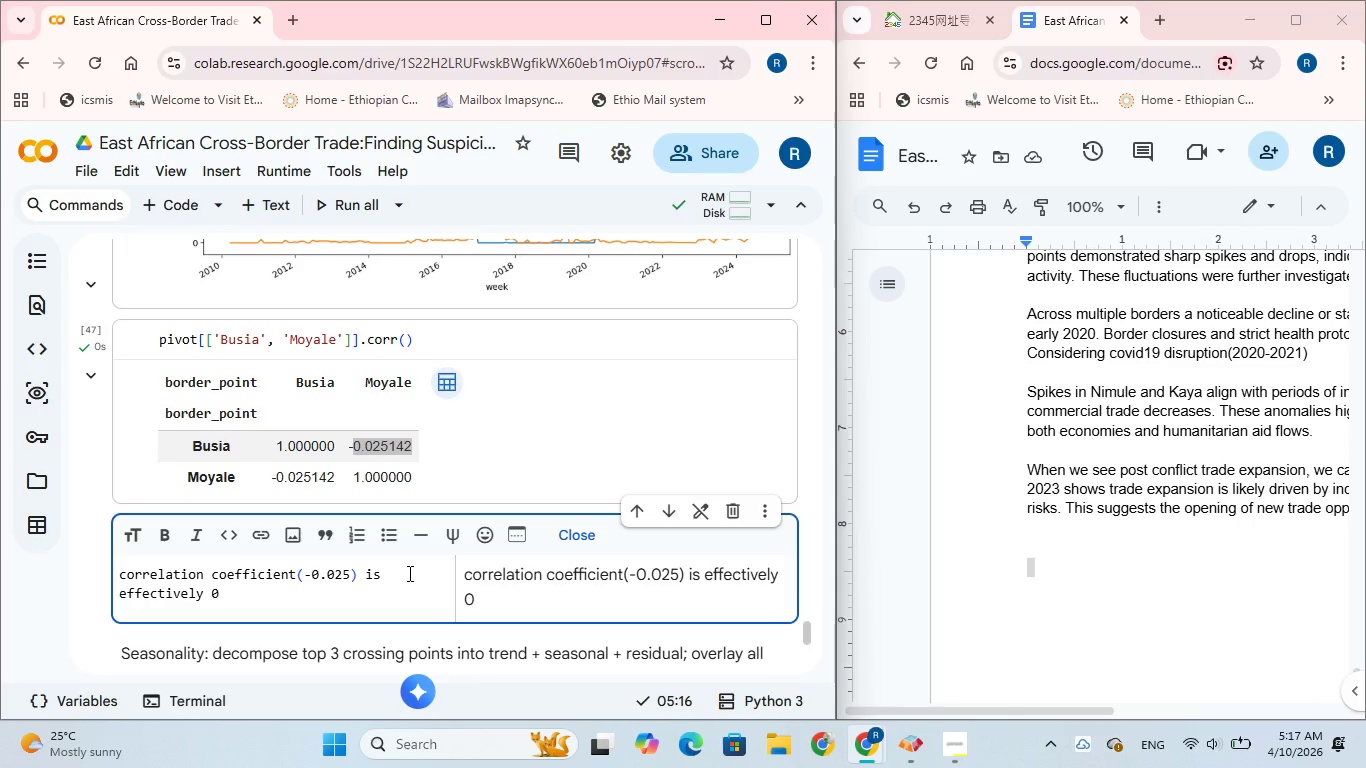 
wait(11.5)
 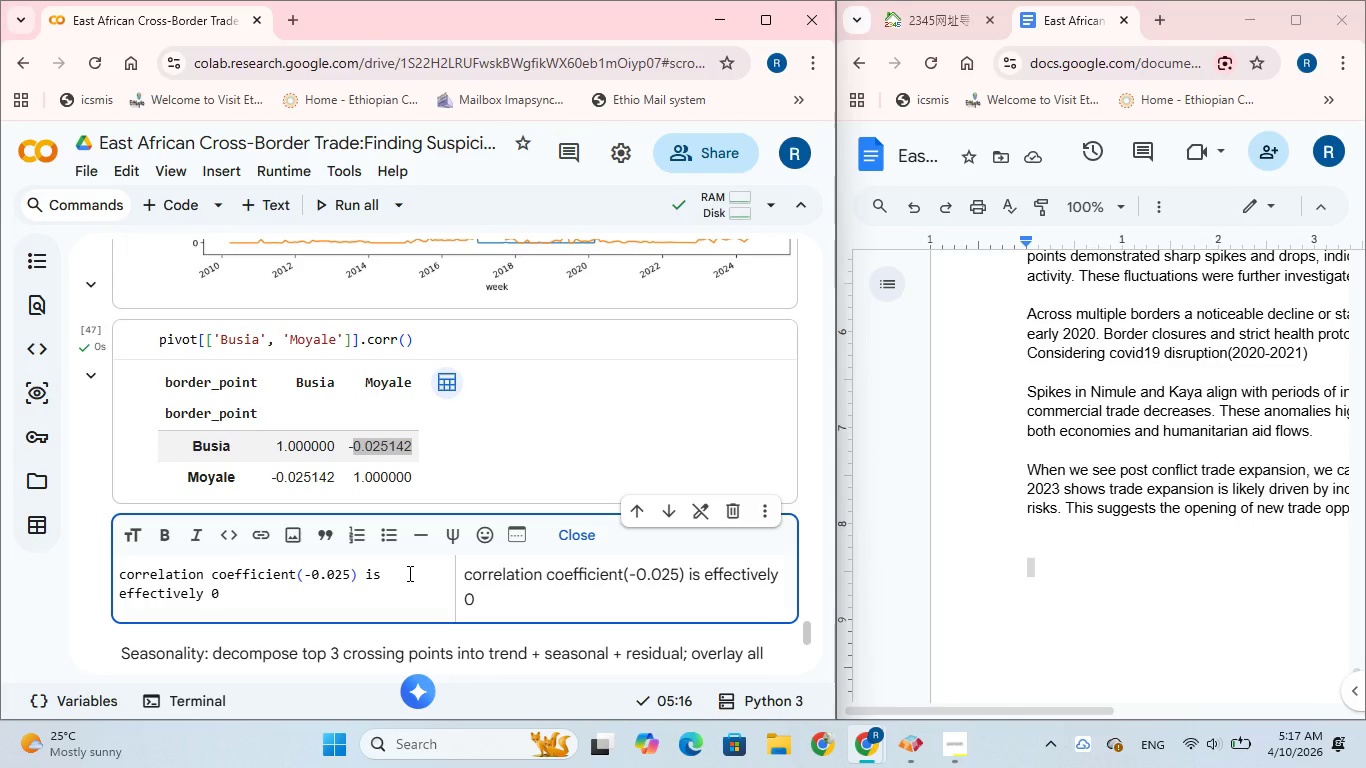 
type(, indicates thar)
key(Backspace)
type(t changes in trade volume)
 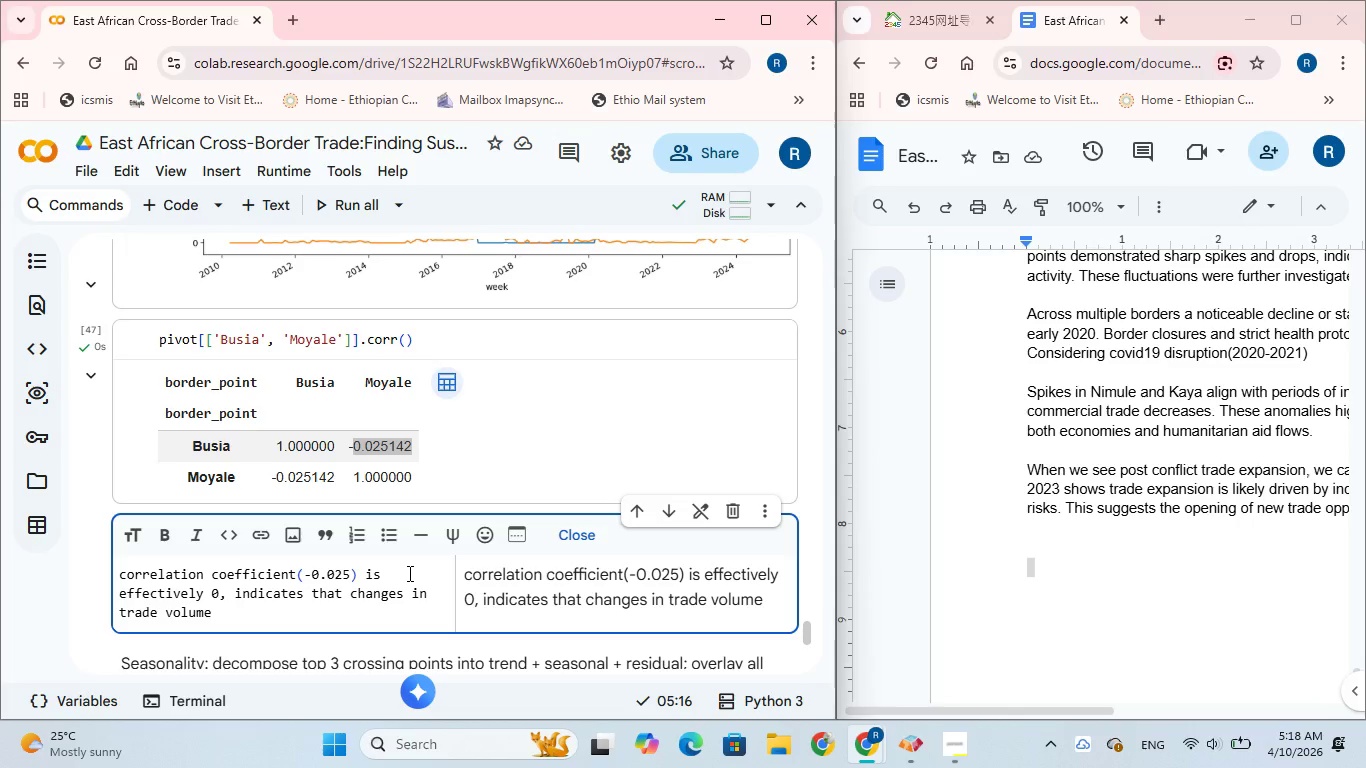 
wait(10.39)
 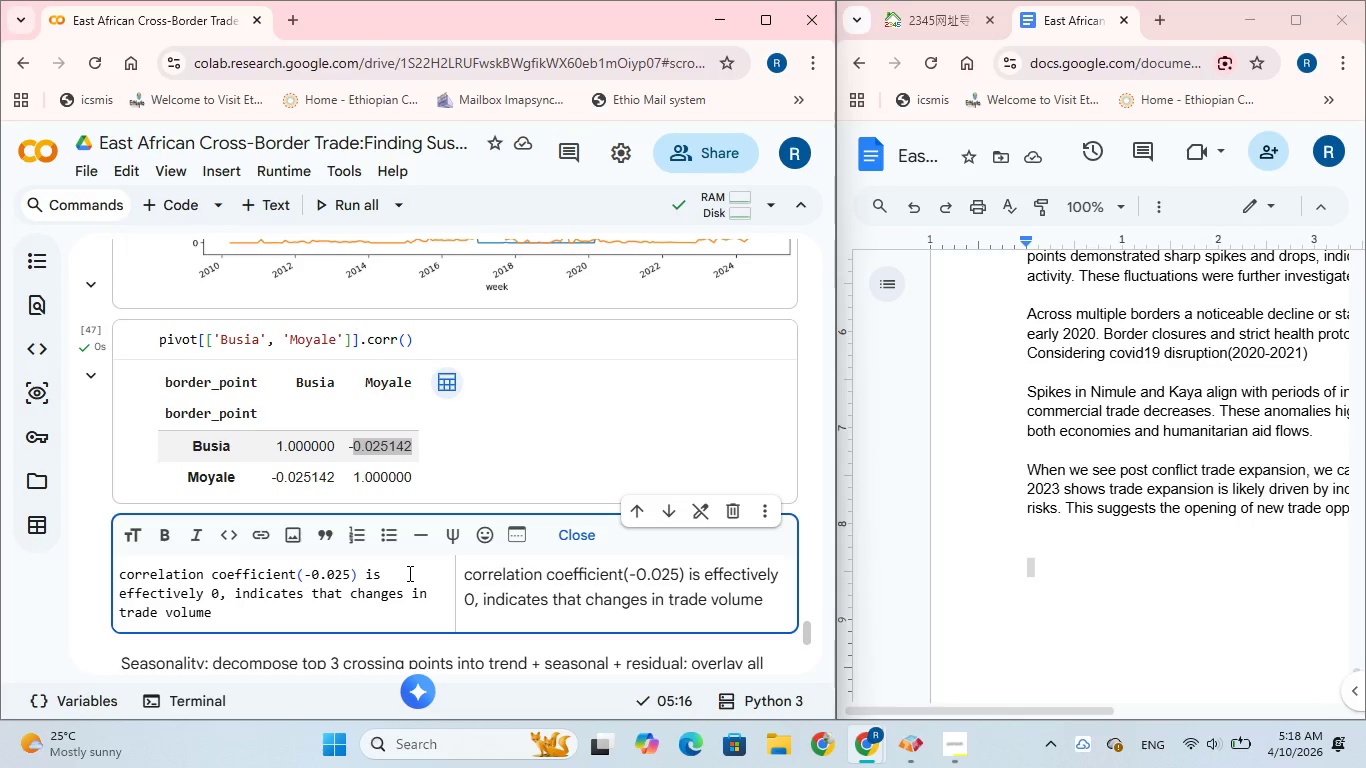 
type( at one border do not predict)
 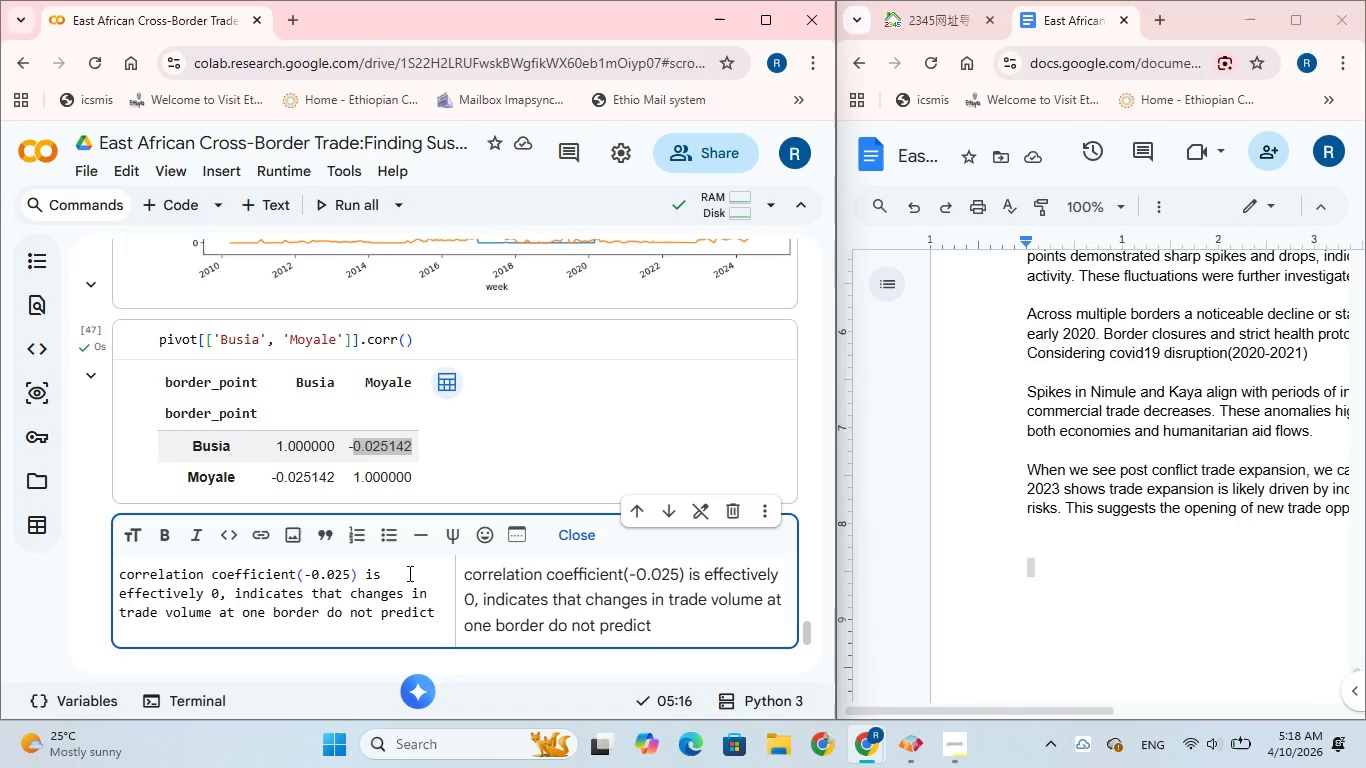 
type( or ofset changes)
 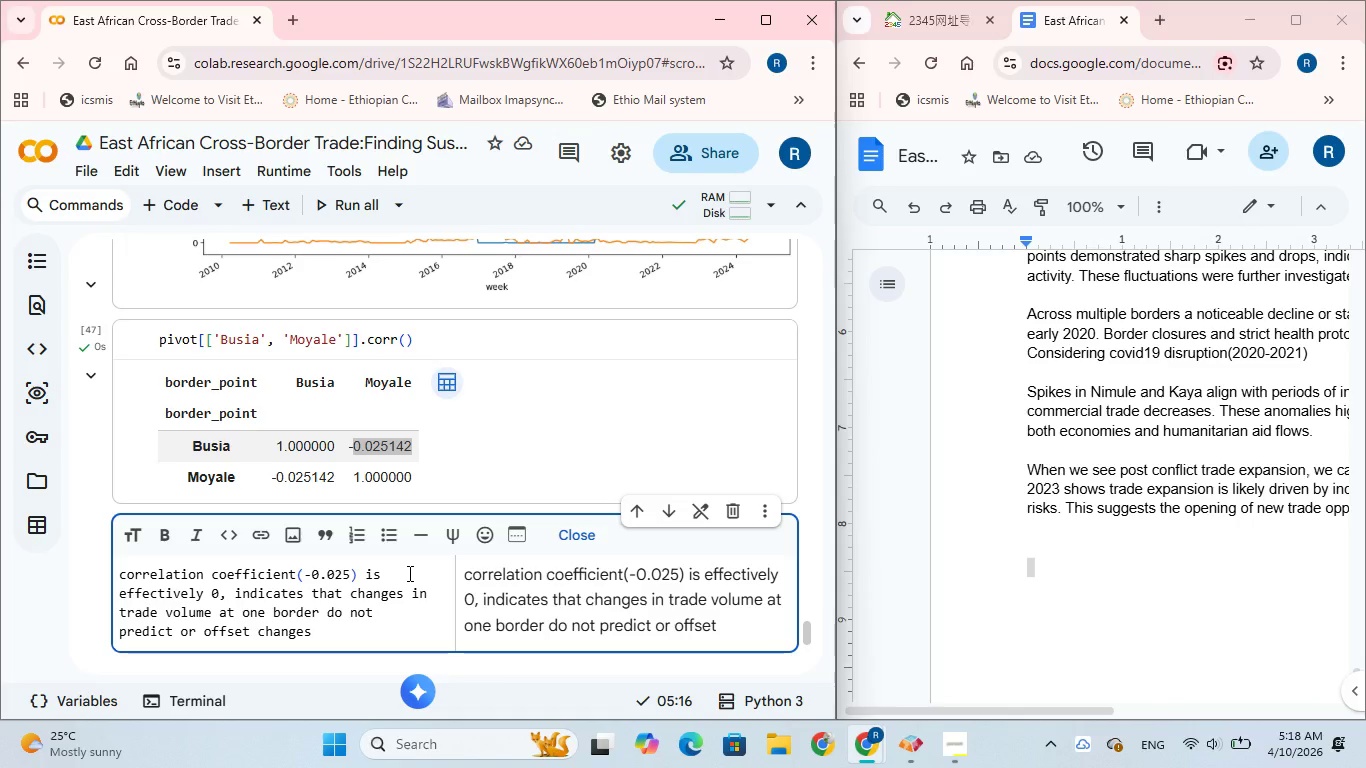 
wait(7.81)
 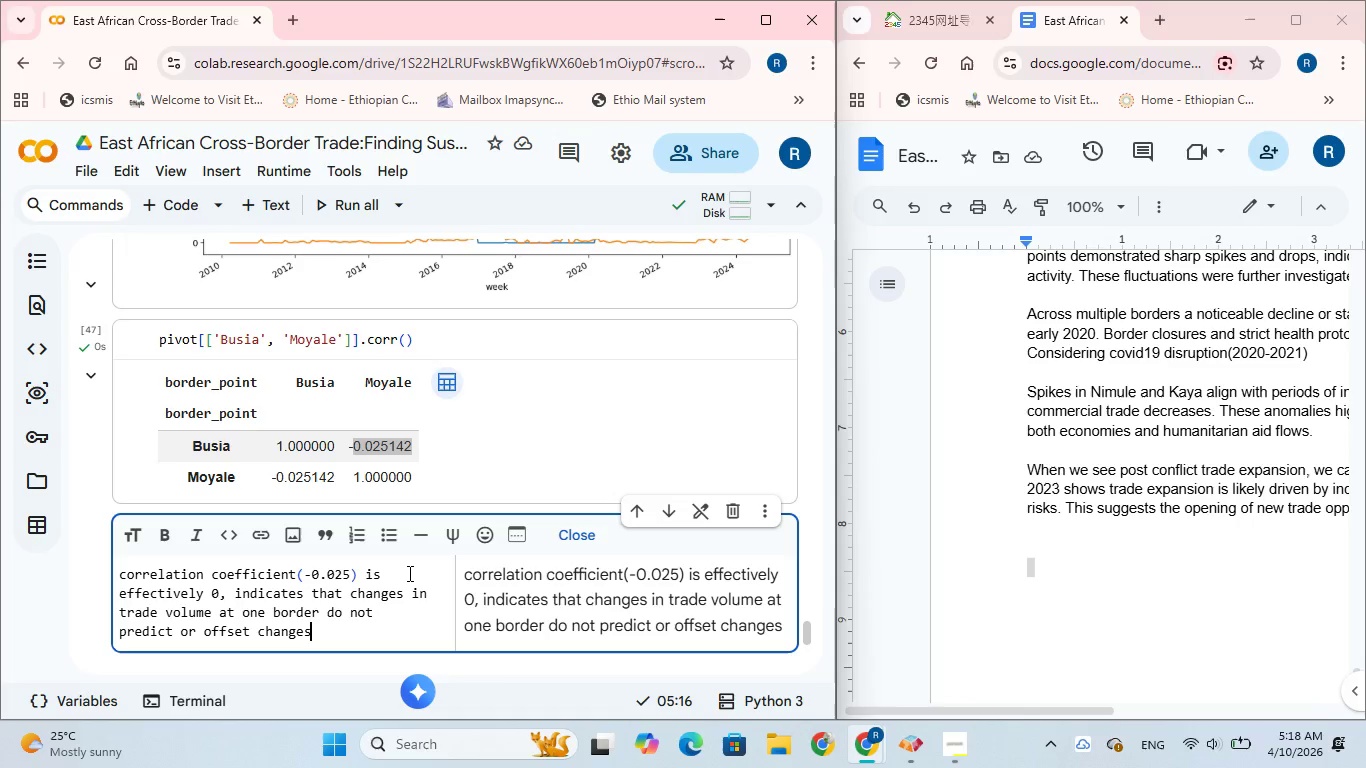 
type( changes at other)
 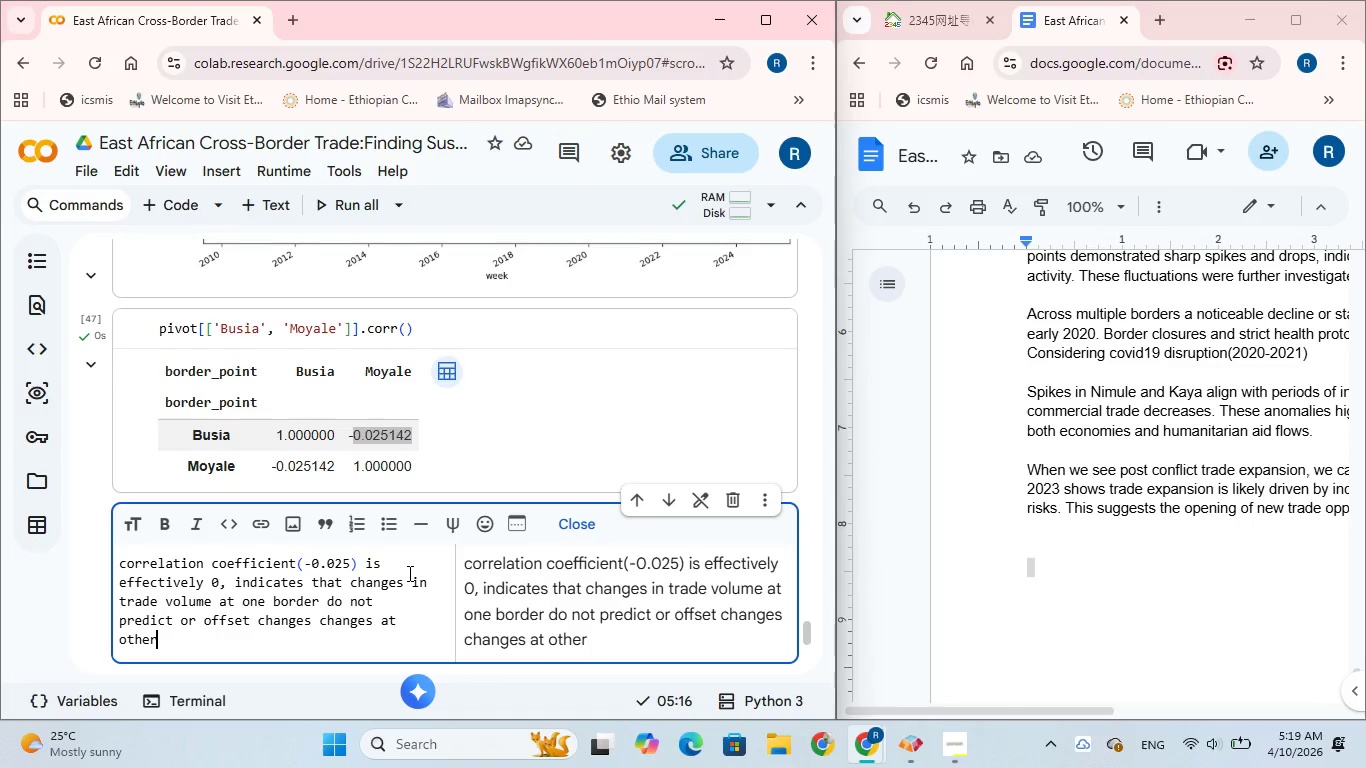 
wait(16.95)
 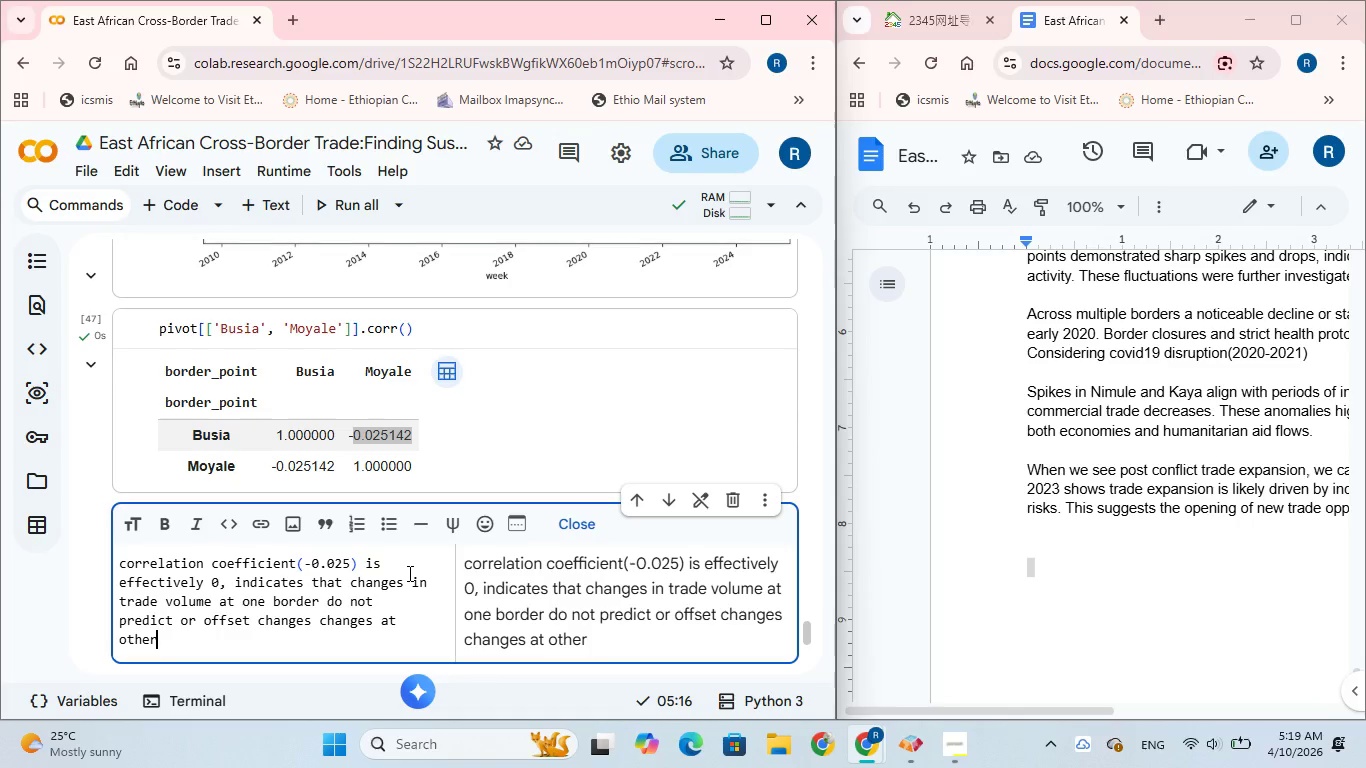 
scroll: coordinate [286, 475], scroll_direction: down, amount: 8.0
 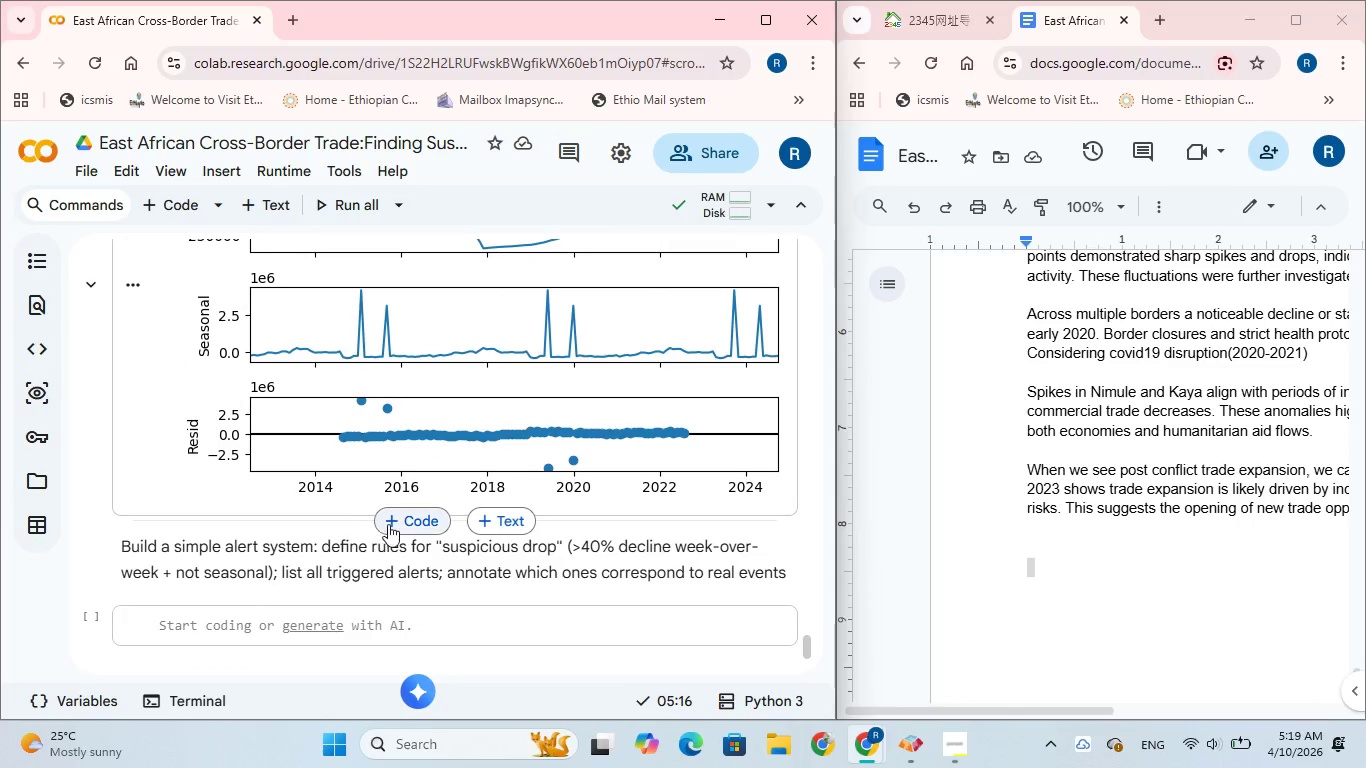 
left_click([400, 524])
 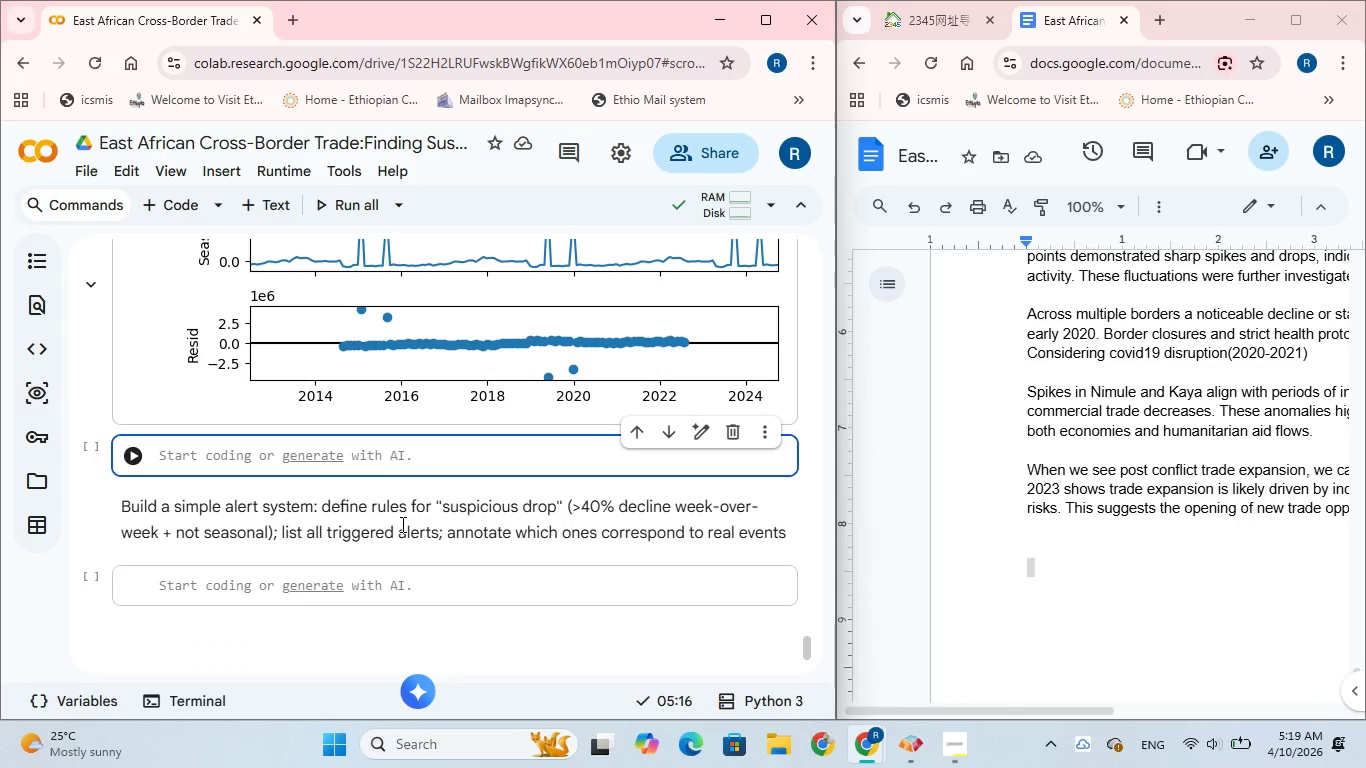 
type(#on the above seasonal )
 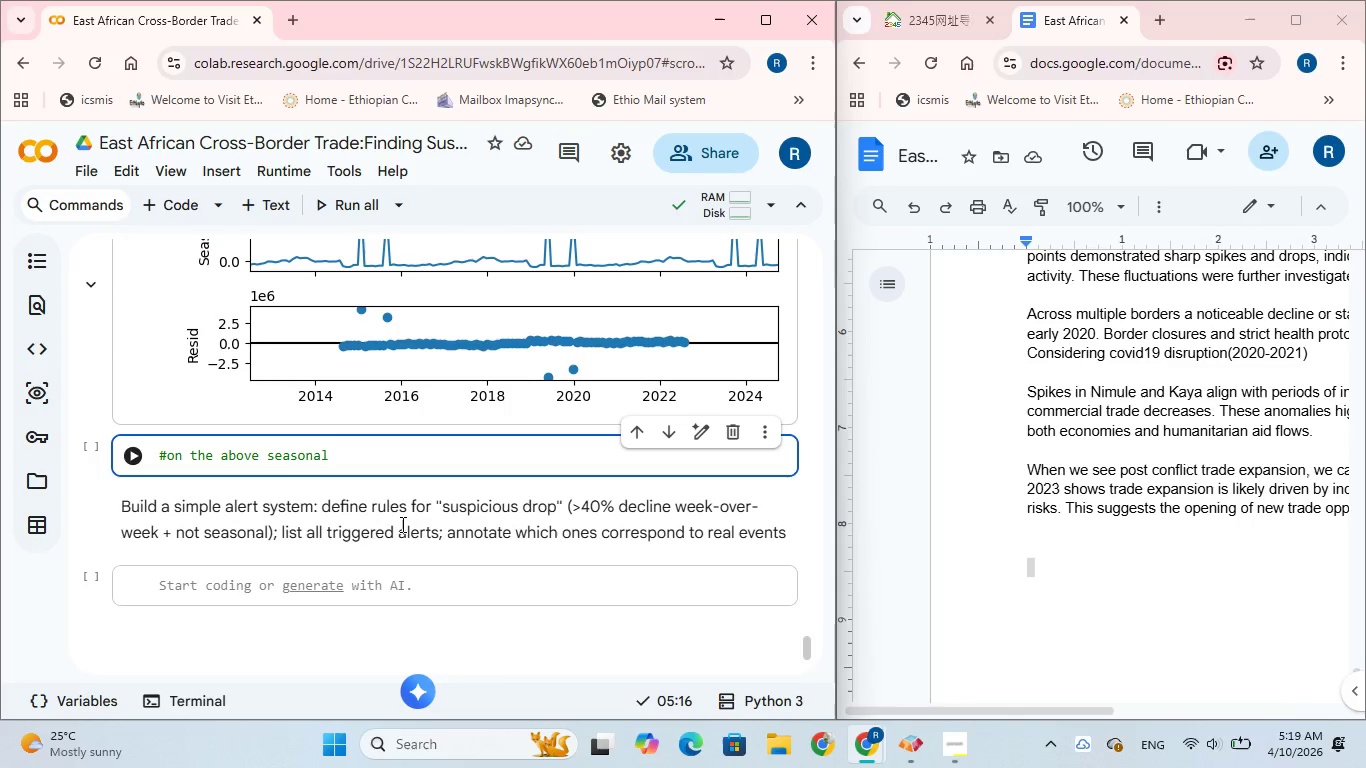 
wait(8.38)
 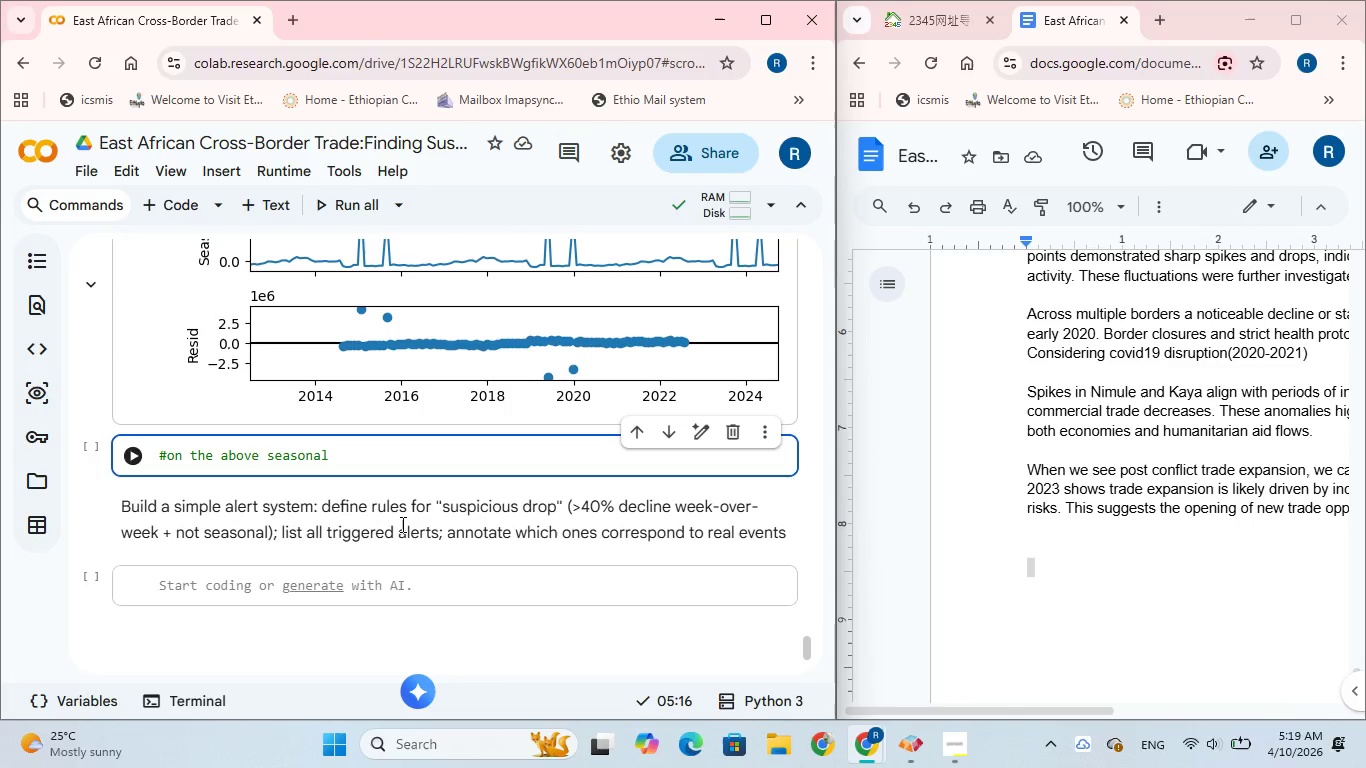 
type(decomposio)
key(Backspace)
type(tion done only for one border point)
 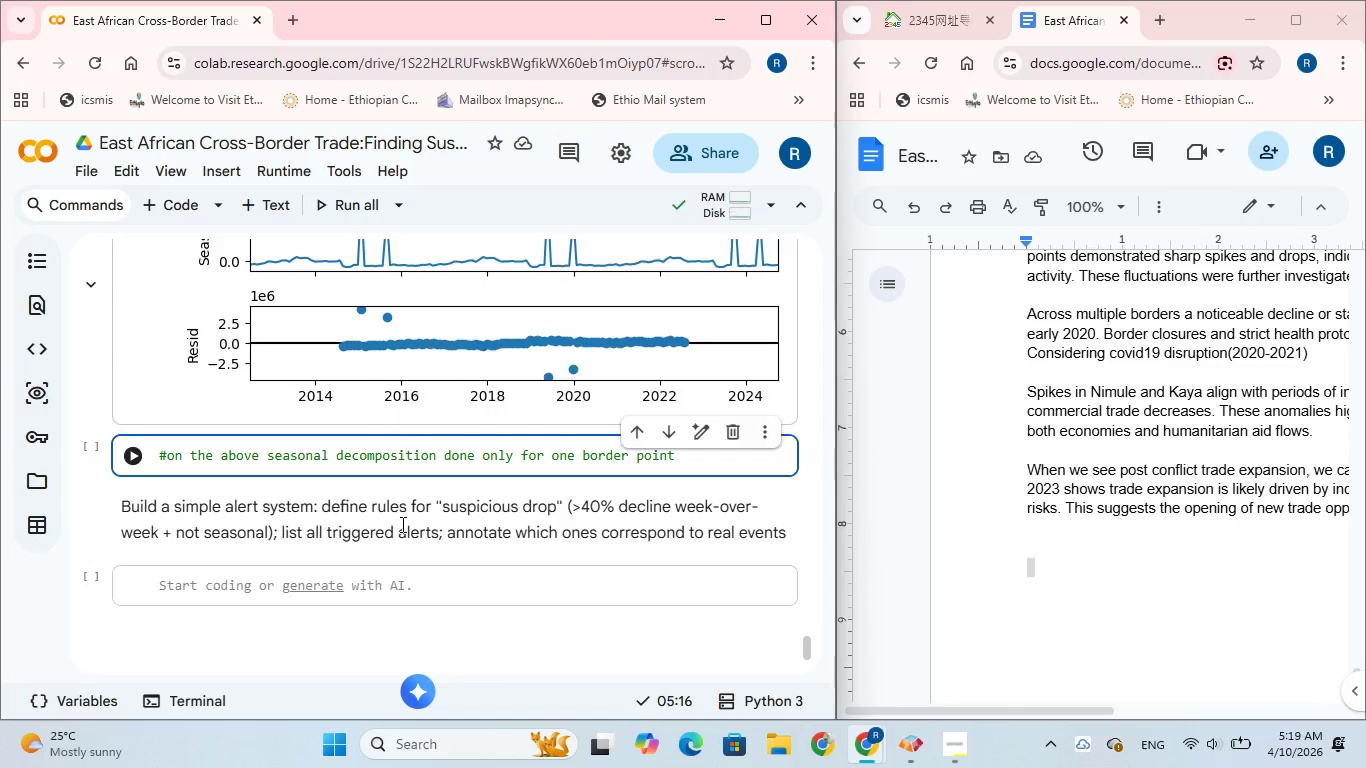 
key(Enter)
 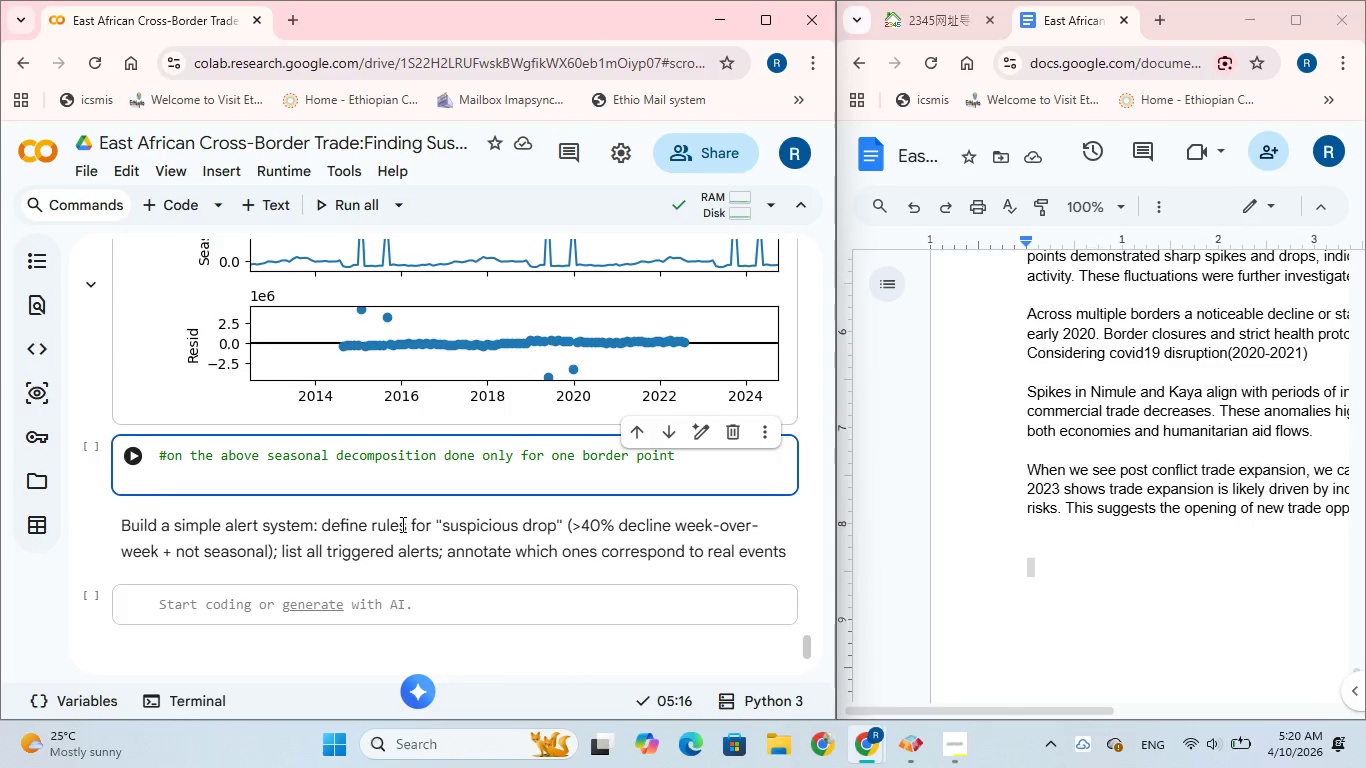 
wait(7.48)
 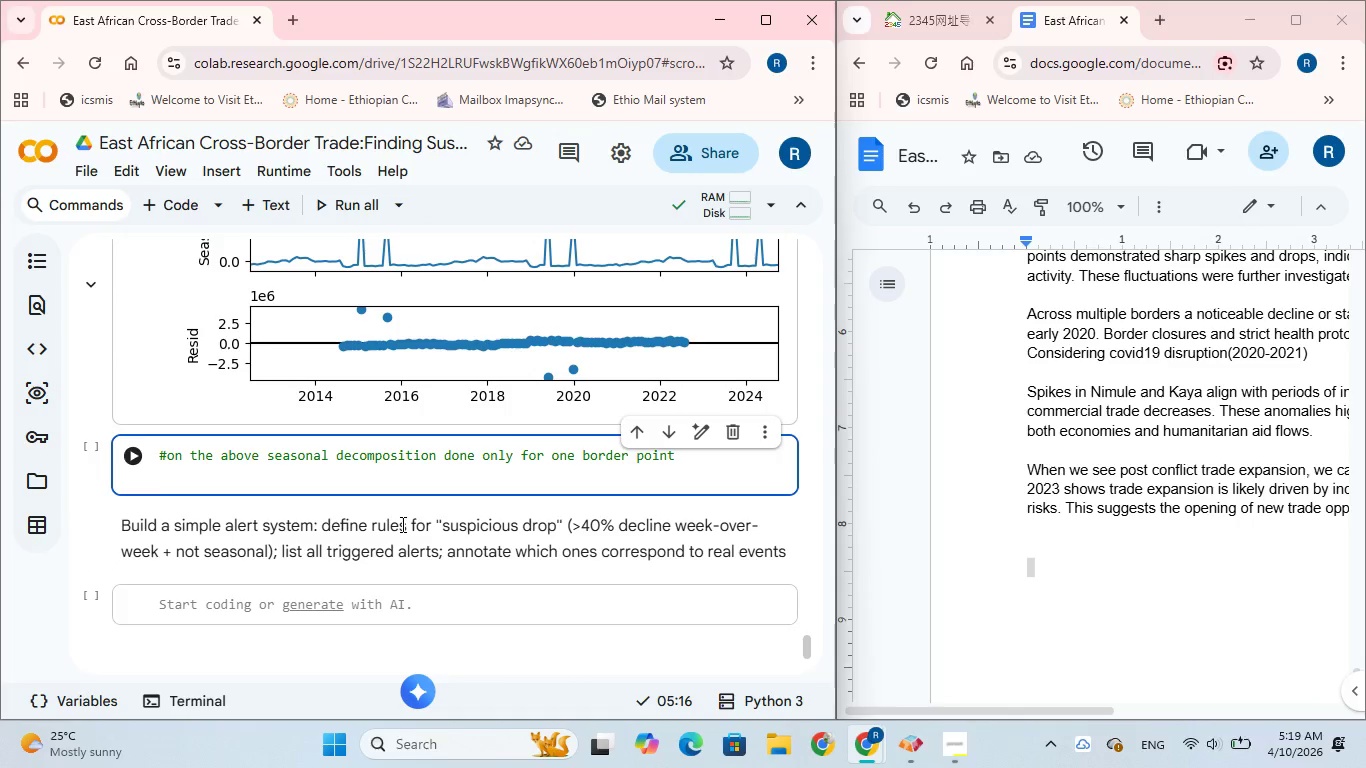 
type(#now for top 3)
 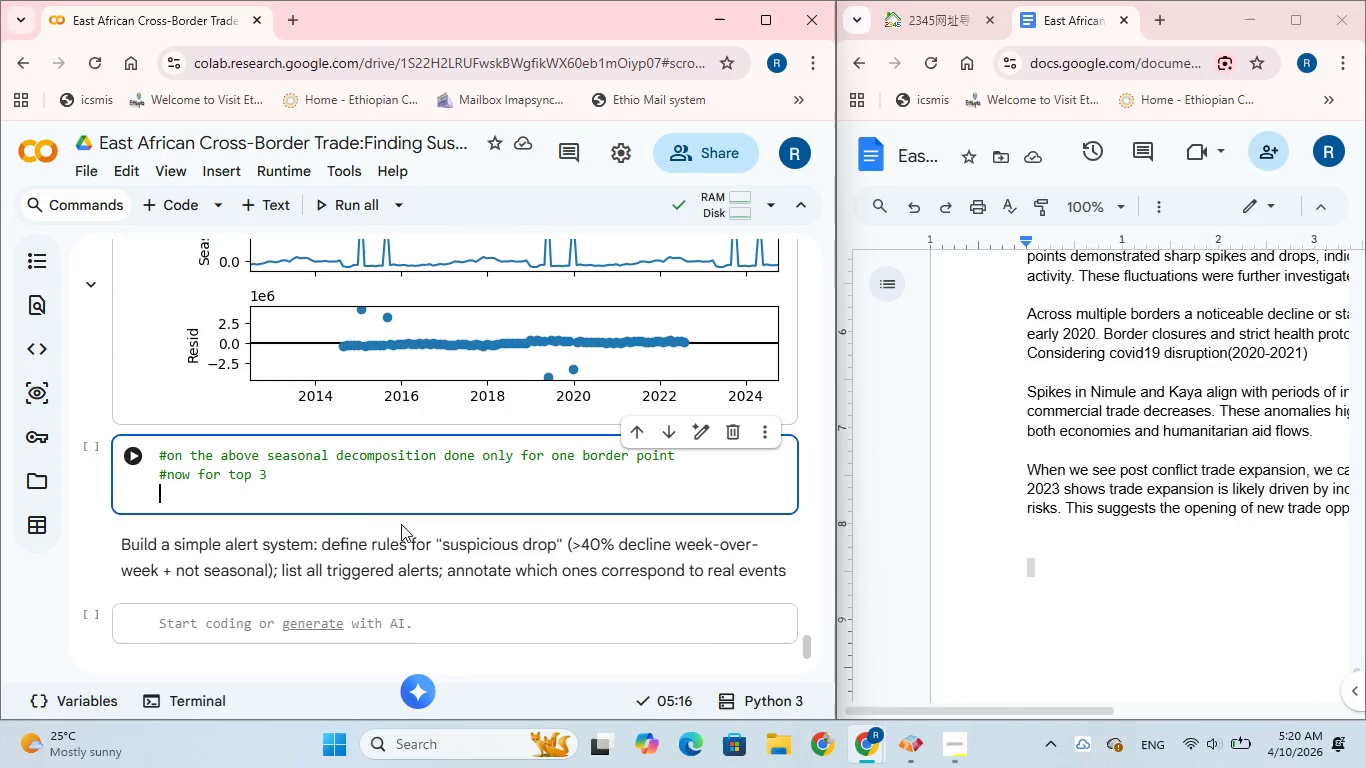 
key(Enter)
 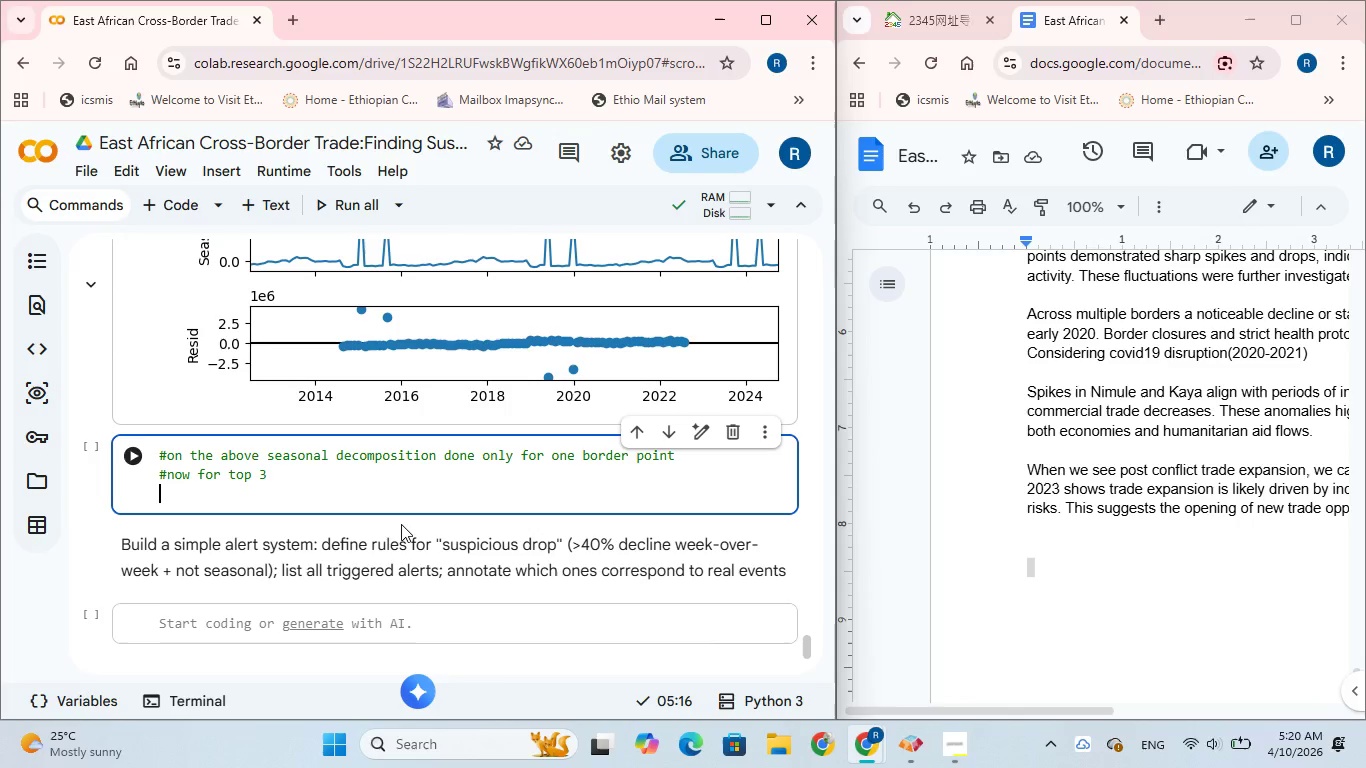 
type(seasonals = {)
 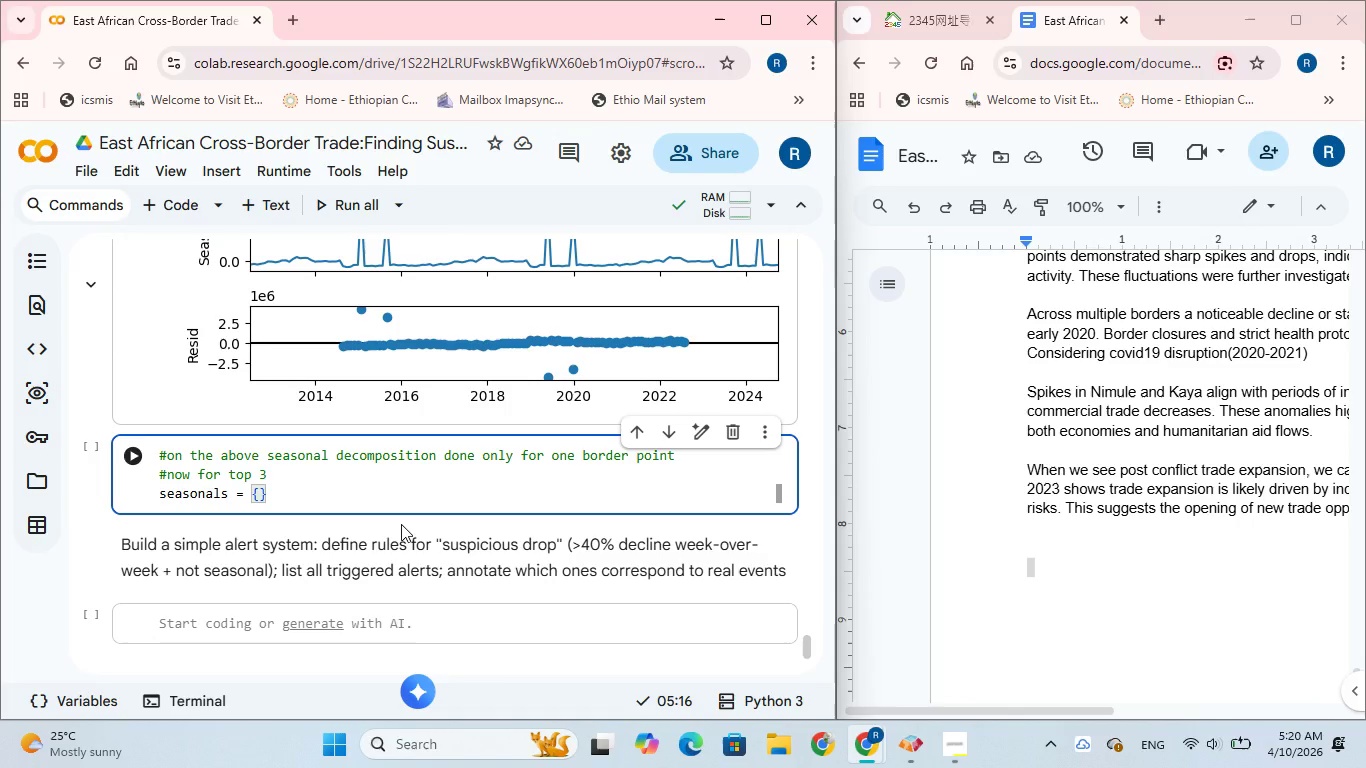 
key(ArrowRight)
 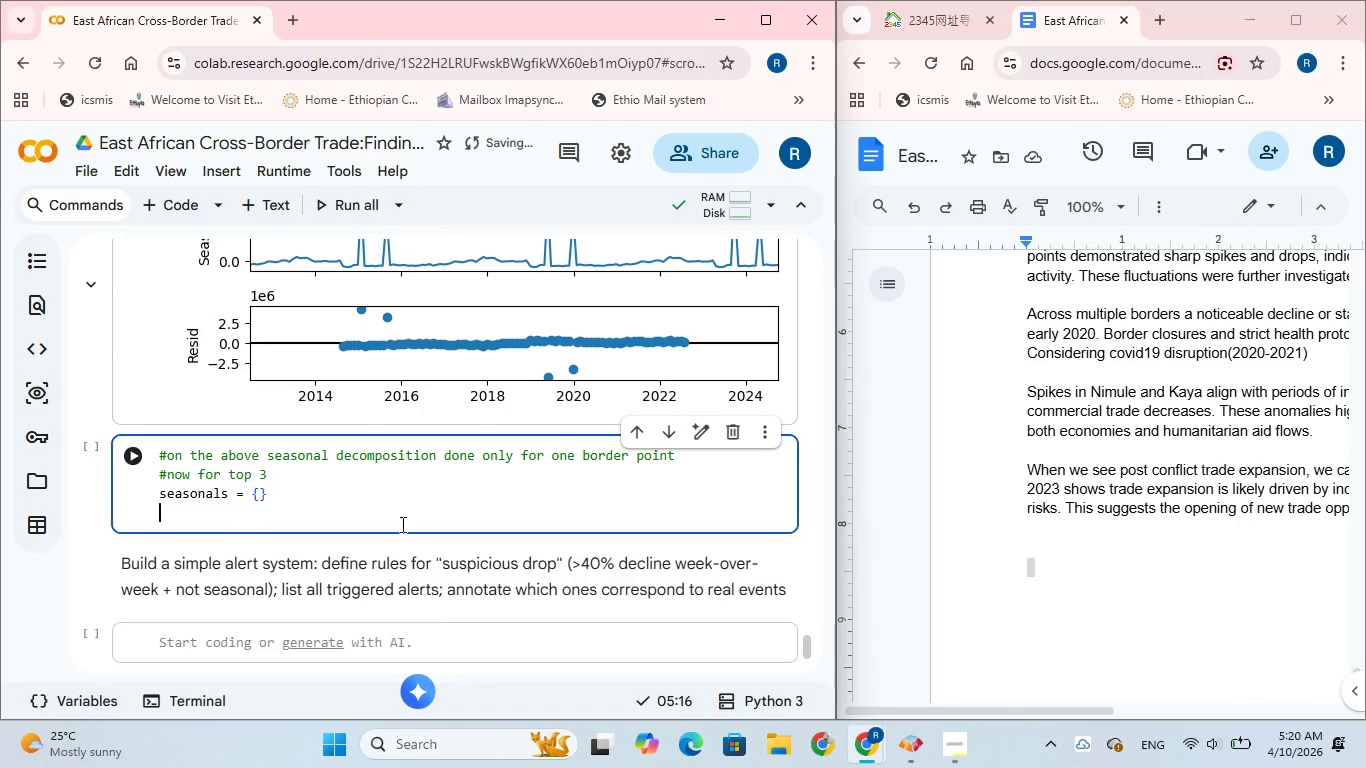 
key(Enter)
 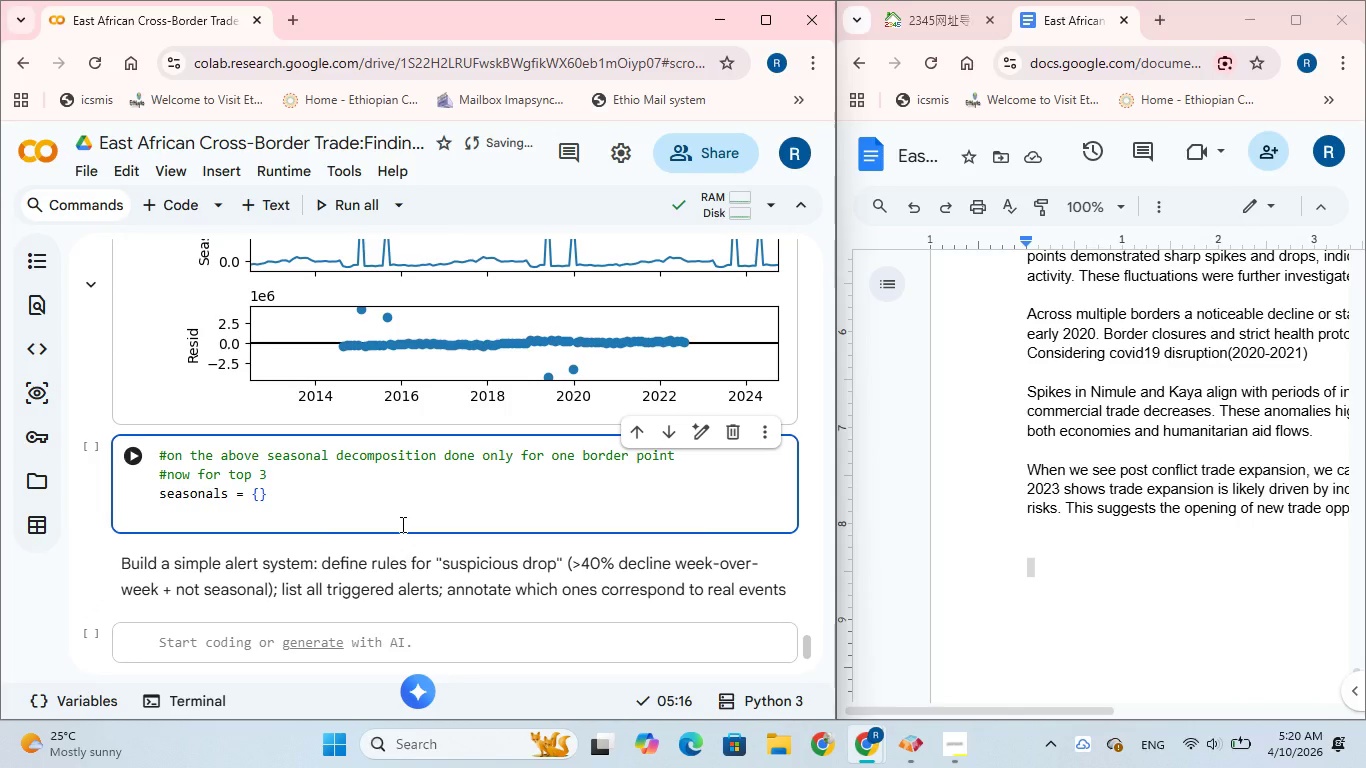 
type(for border in )
 